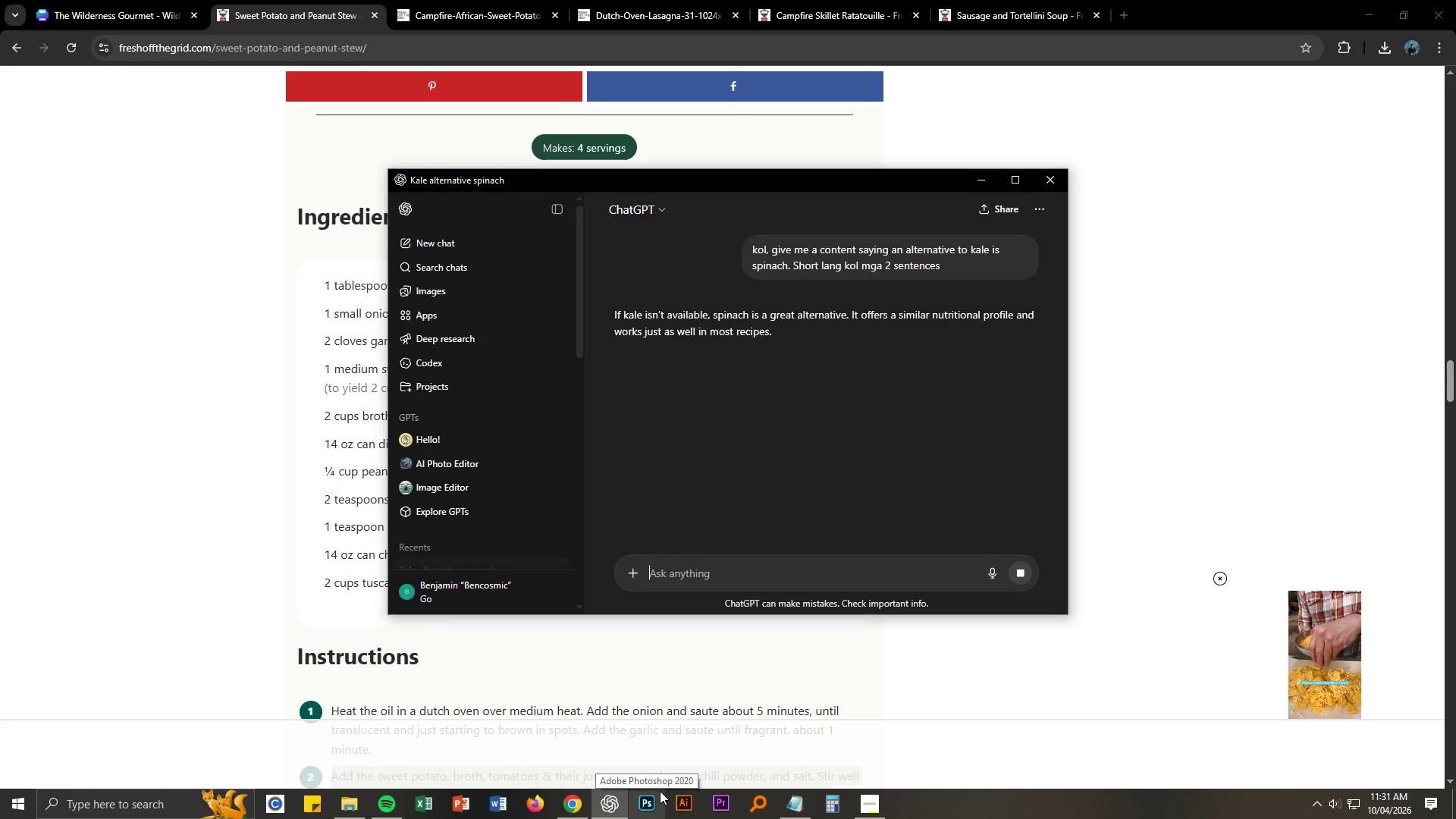 
wait(6.27)
 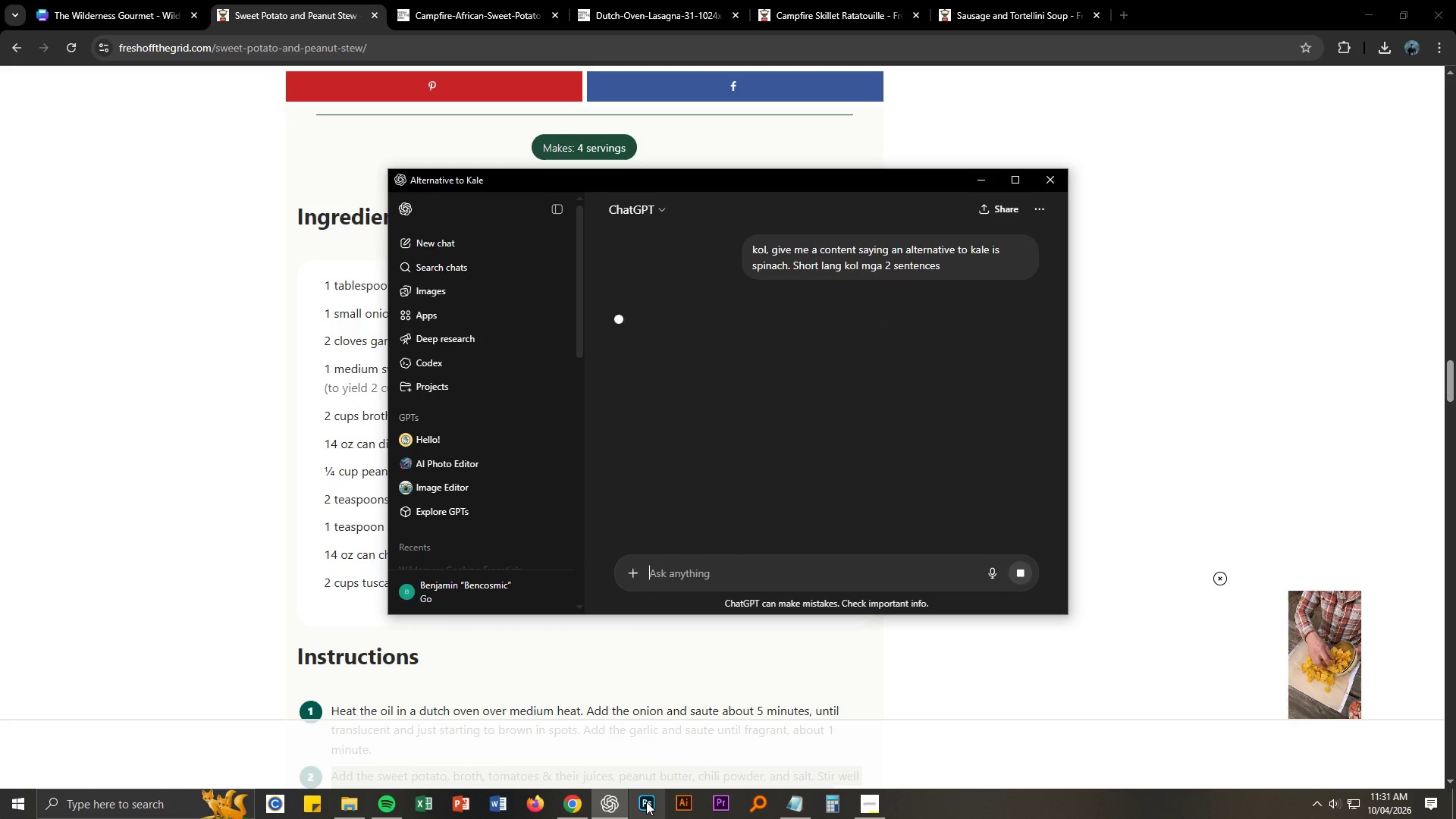 
left_click_drag(start_coordinate=[773, 329], to_coordinate=[611, 318])
 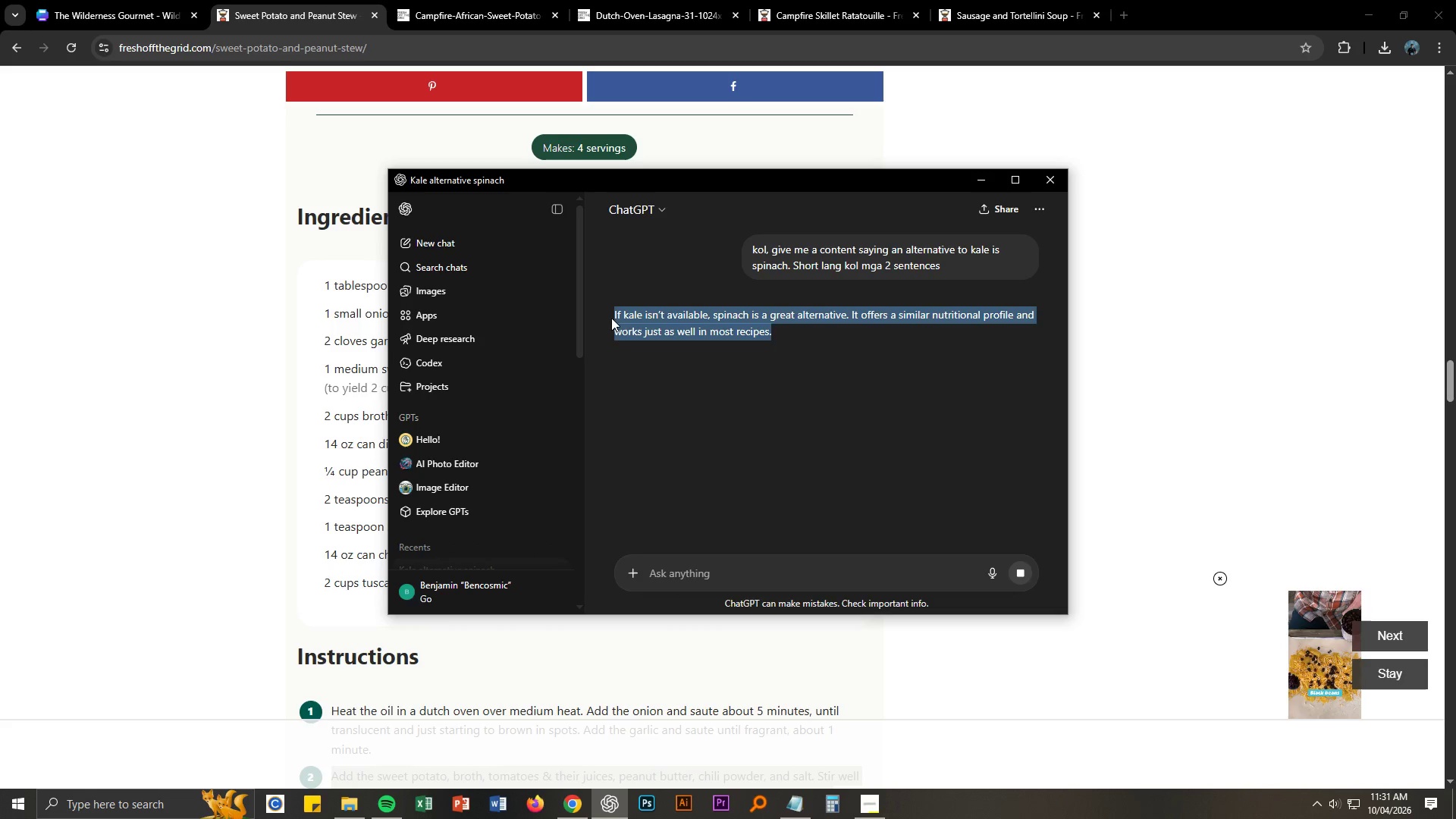 
key(Control+C)
 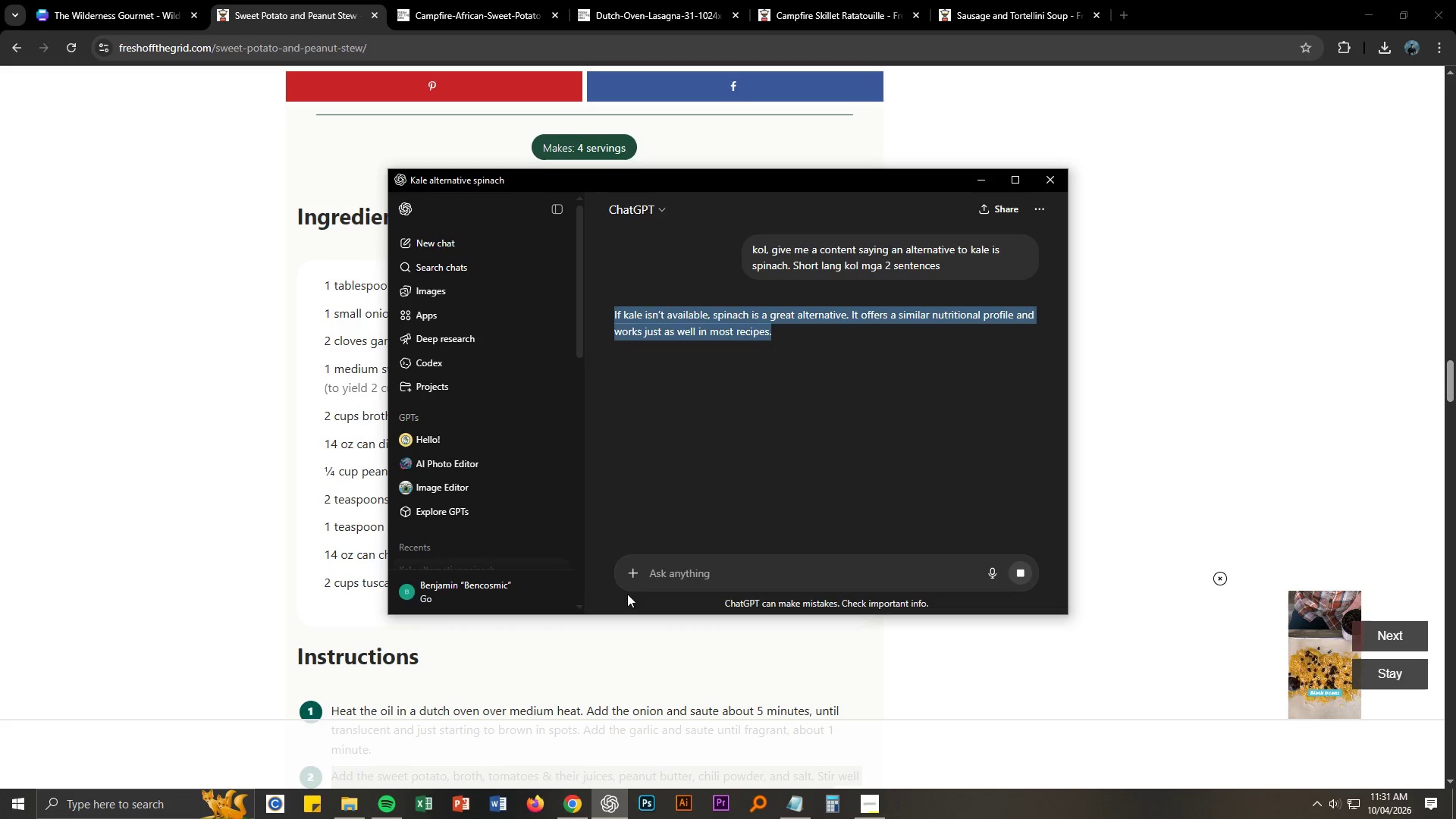 
key(Control+C)
 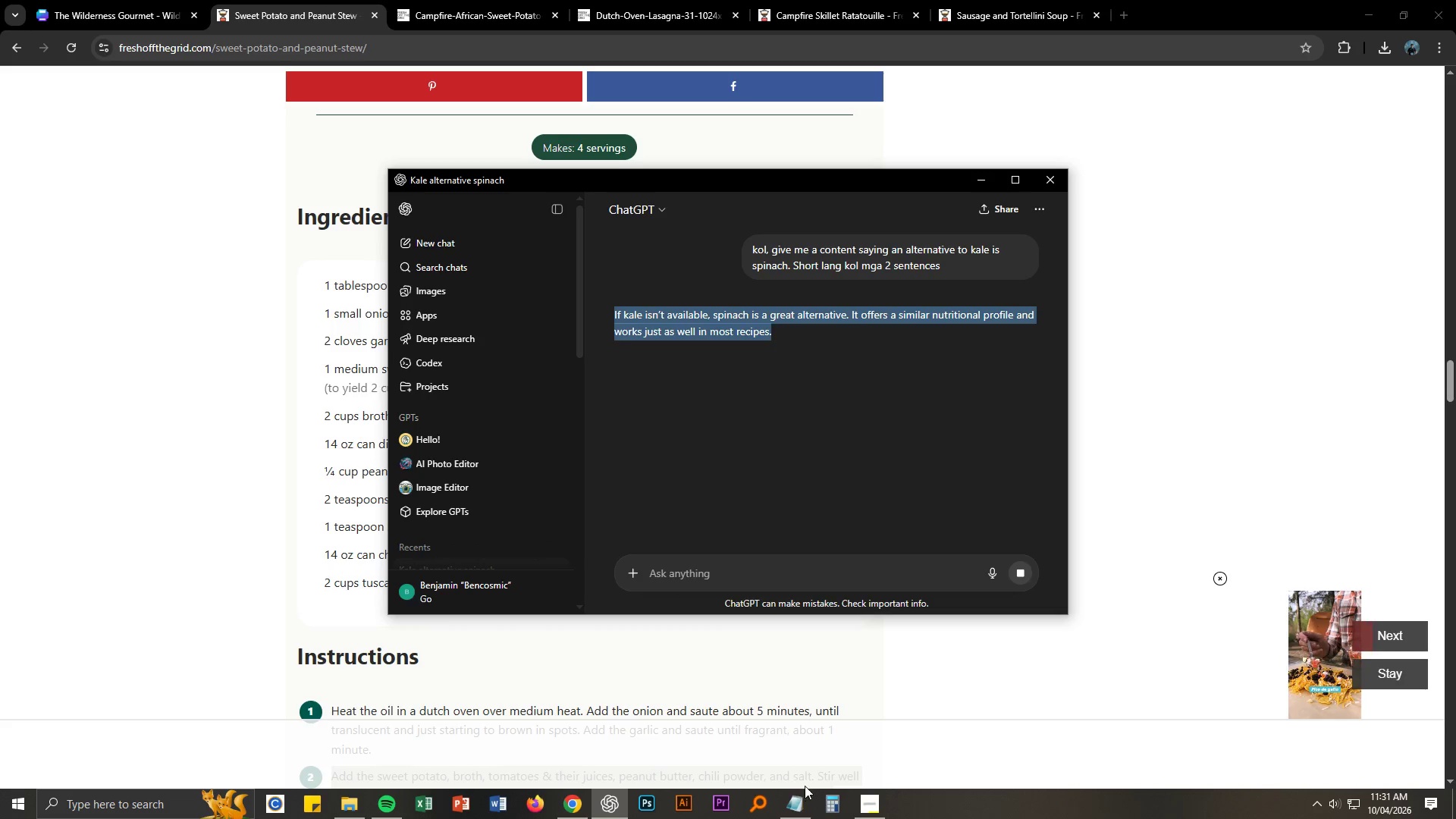 
left_click([802, 799])
 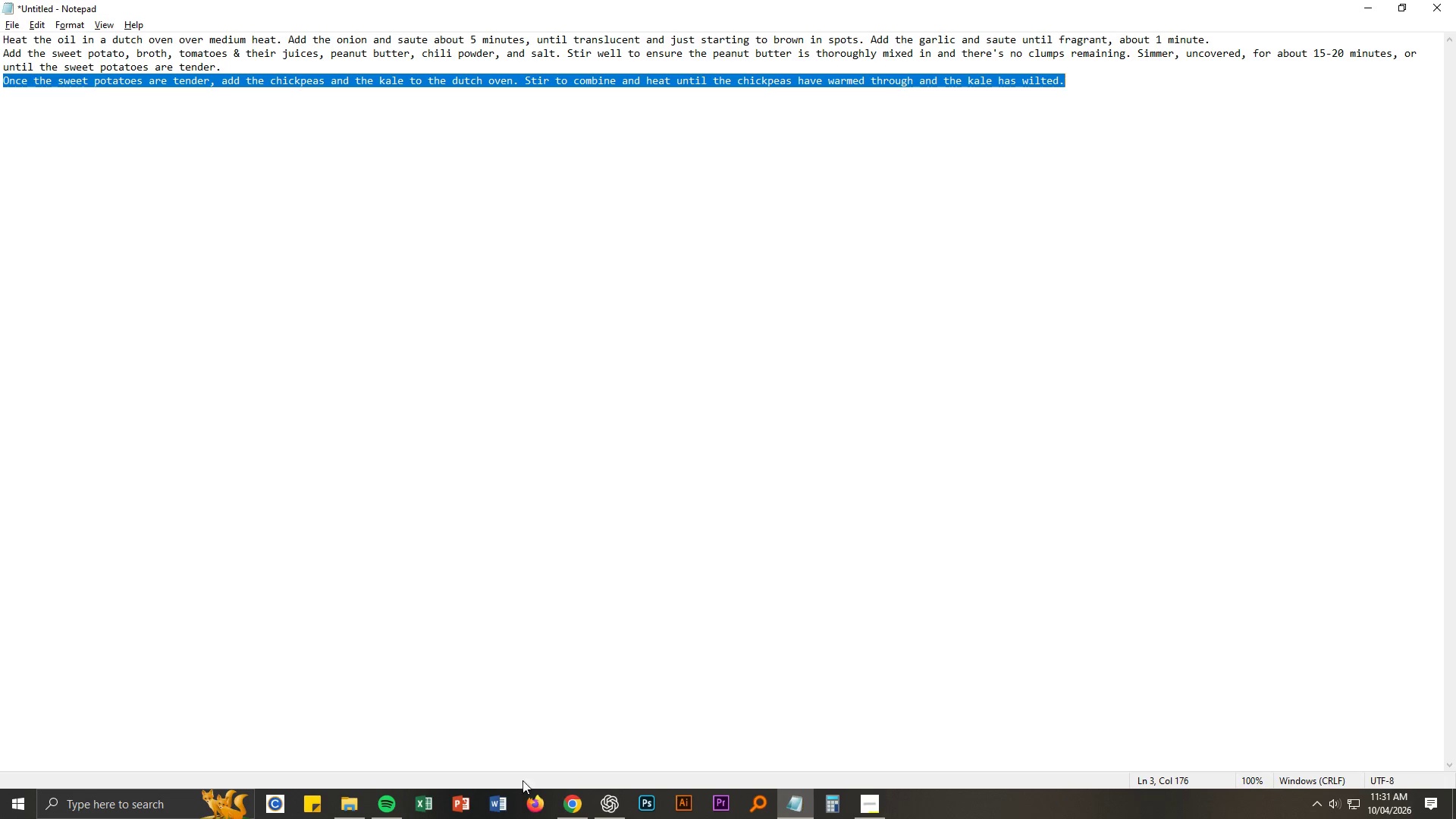 
left_click([574, 803])
 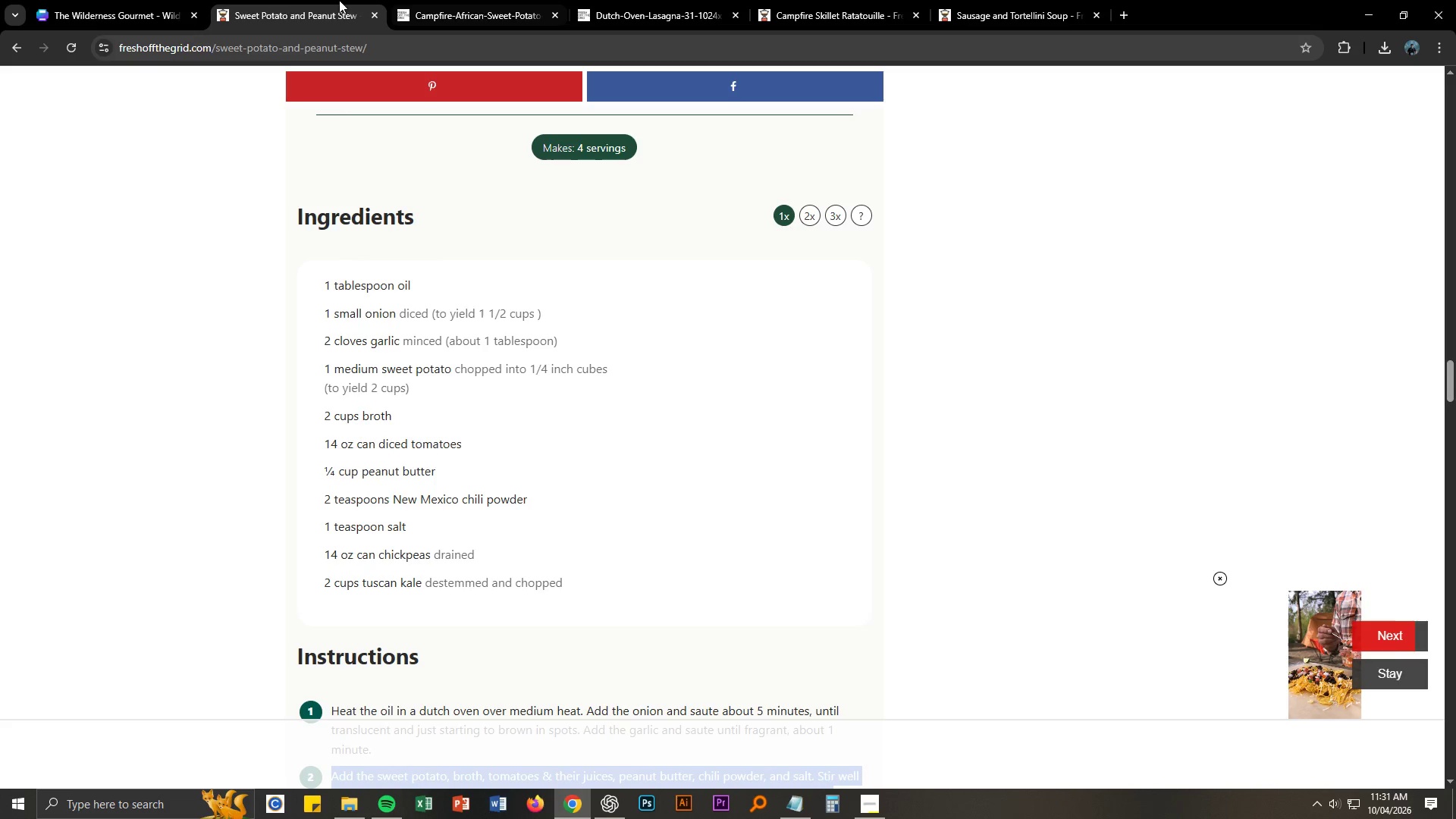 
left_click([146, 0])
 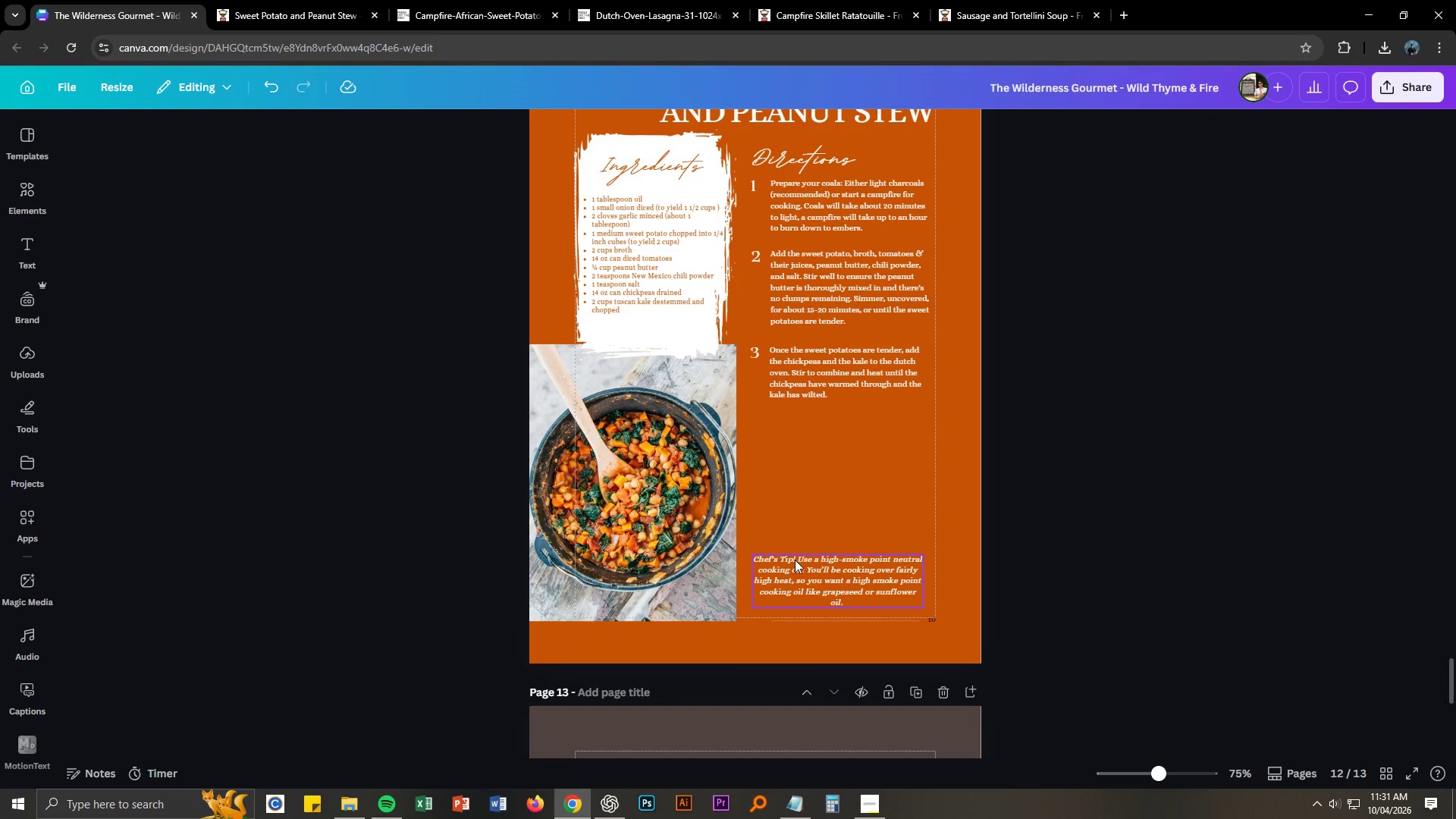 
double_click([795, 559])
 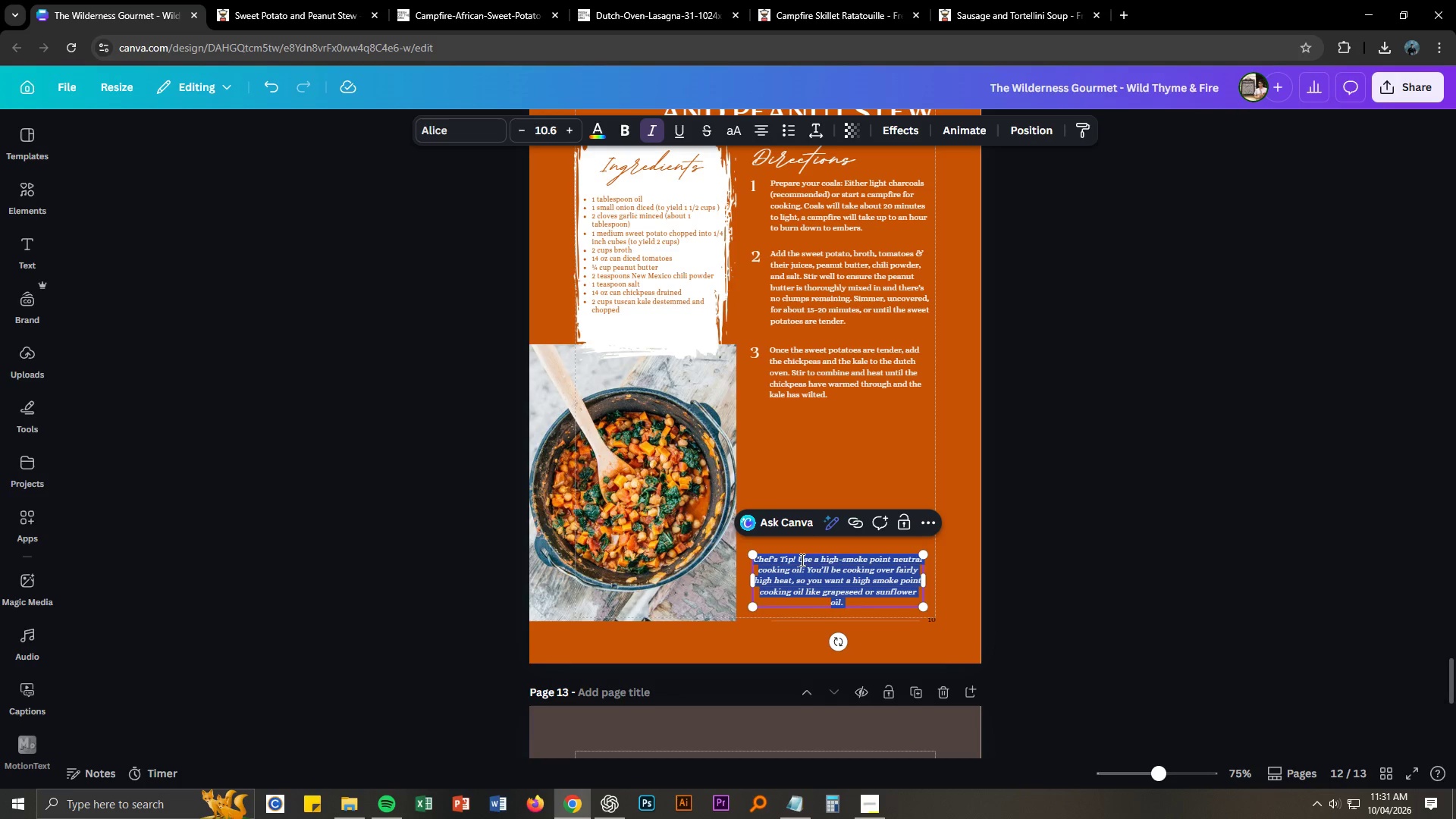 
left_click([799, 558])
 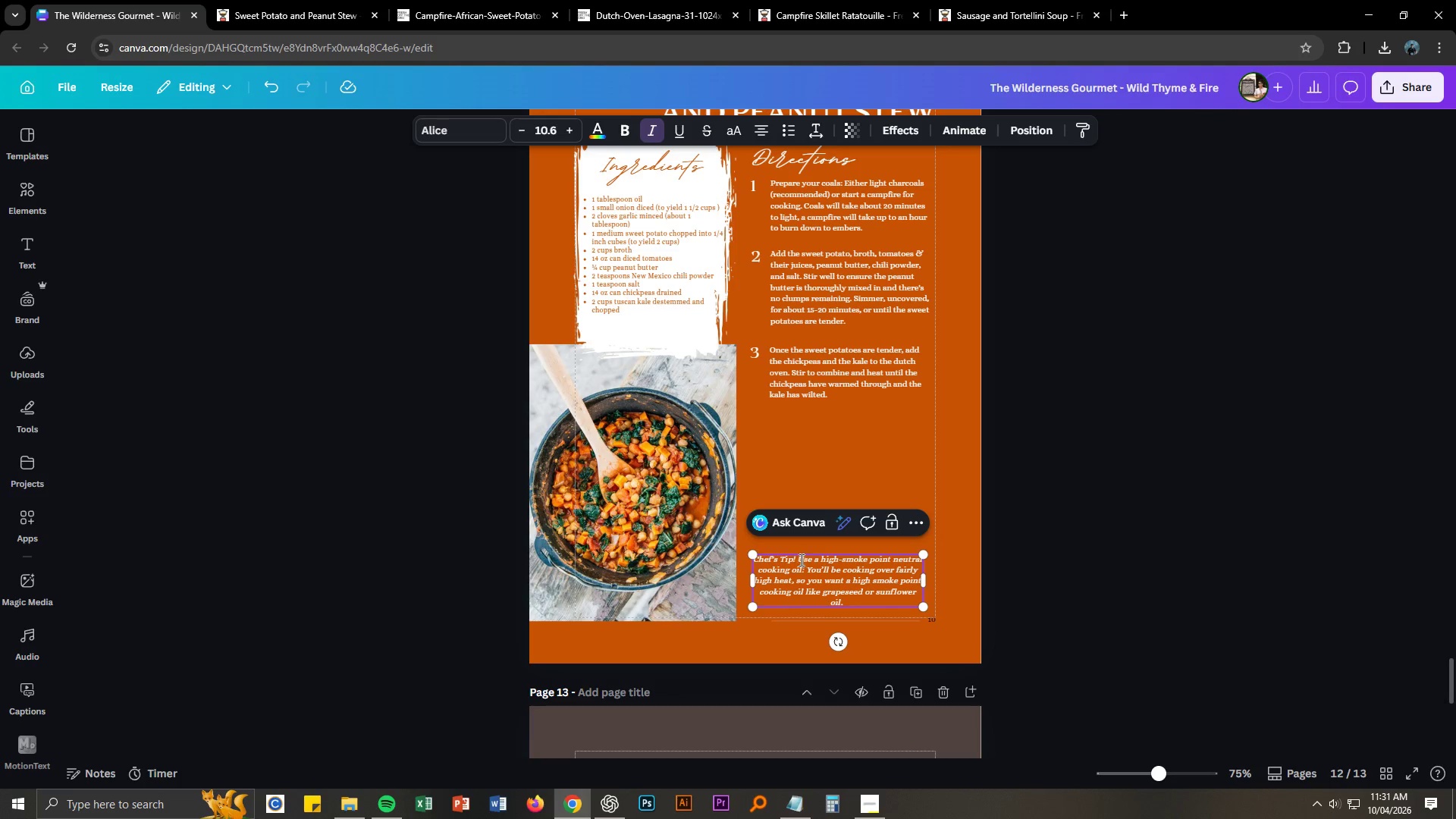 
left_click_drag(start_coordinate=[799, 558], to_coordinate=[855, 602])
 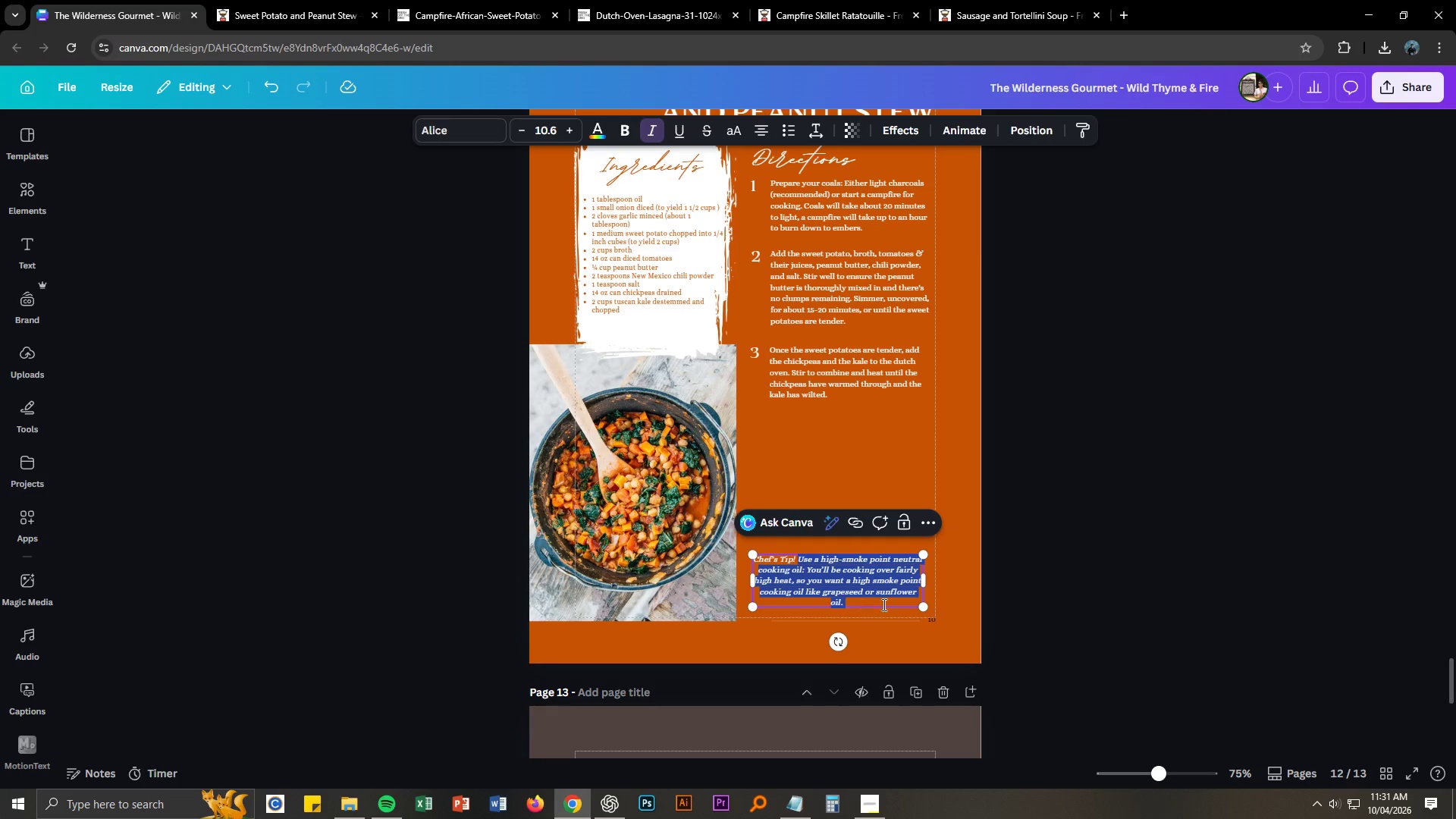 
key(Control+ControlLeft)
 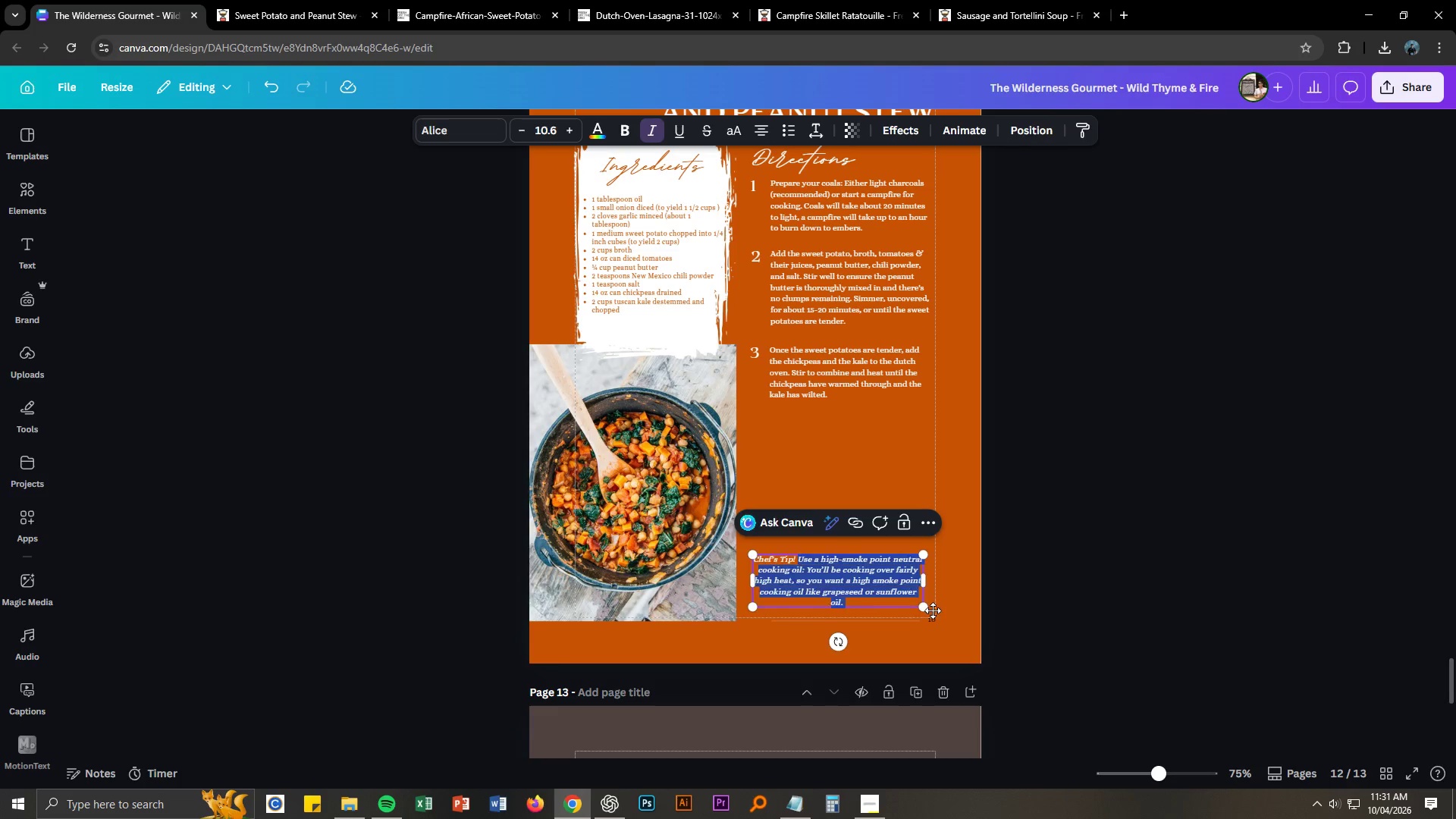 
key(Control+V)
 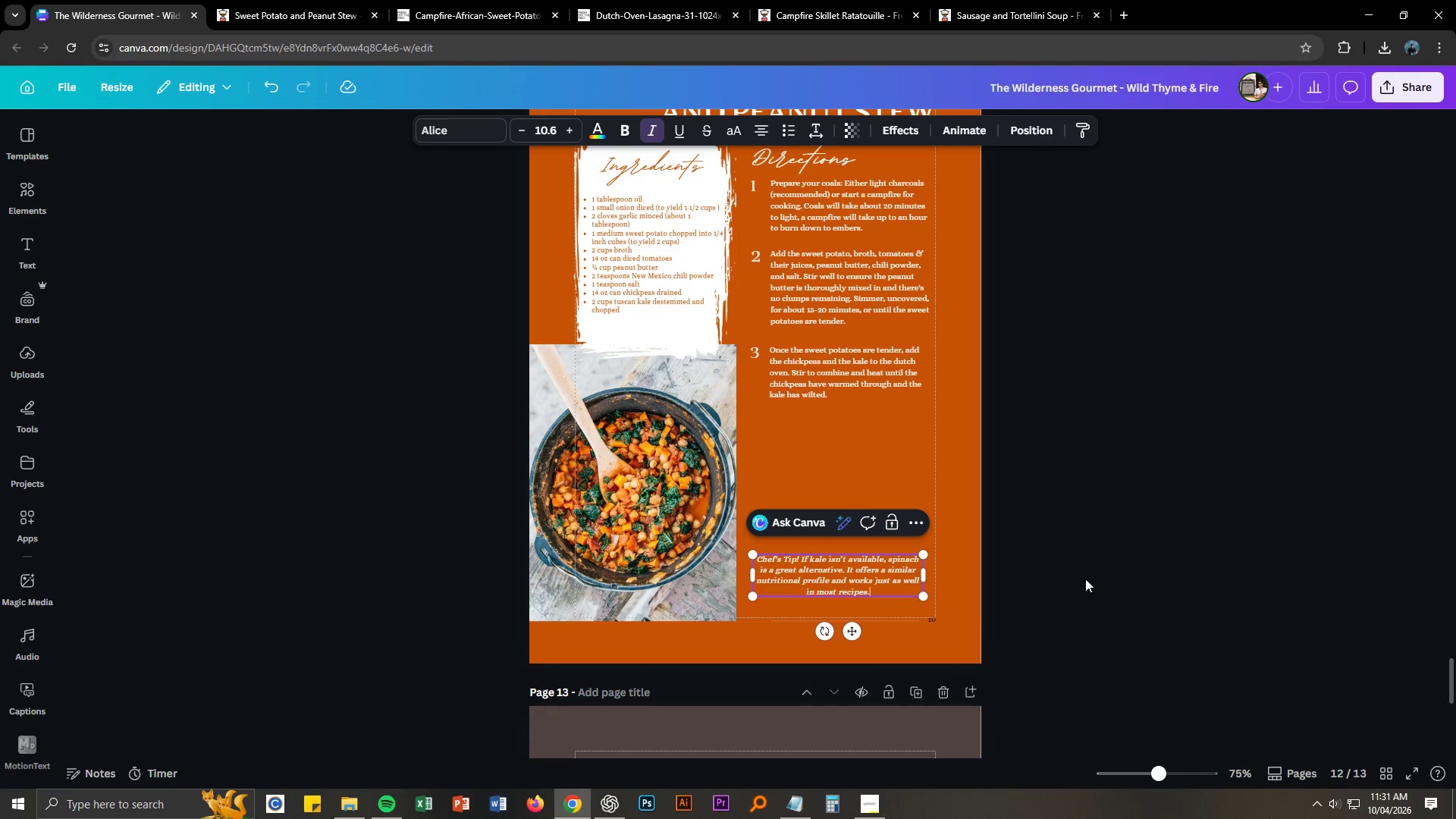 
left_click([1092, 577])
 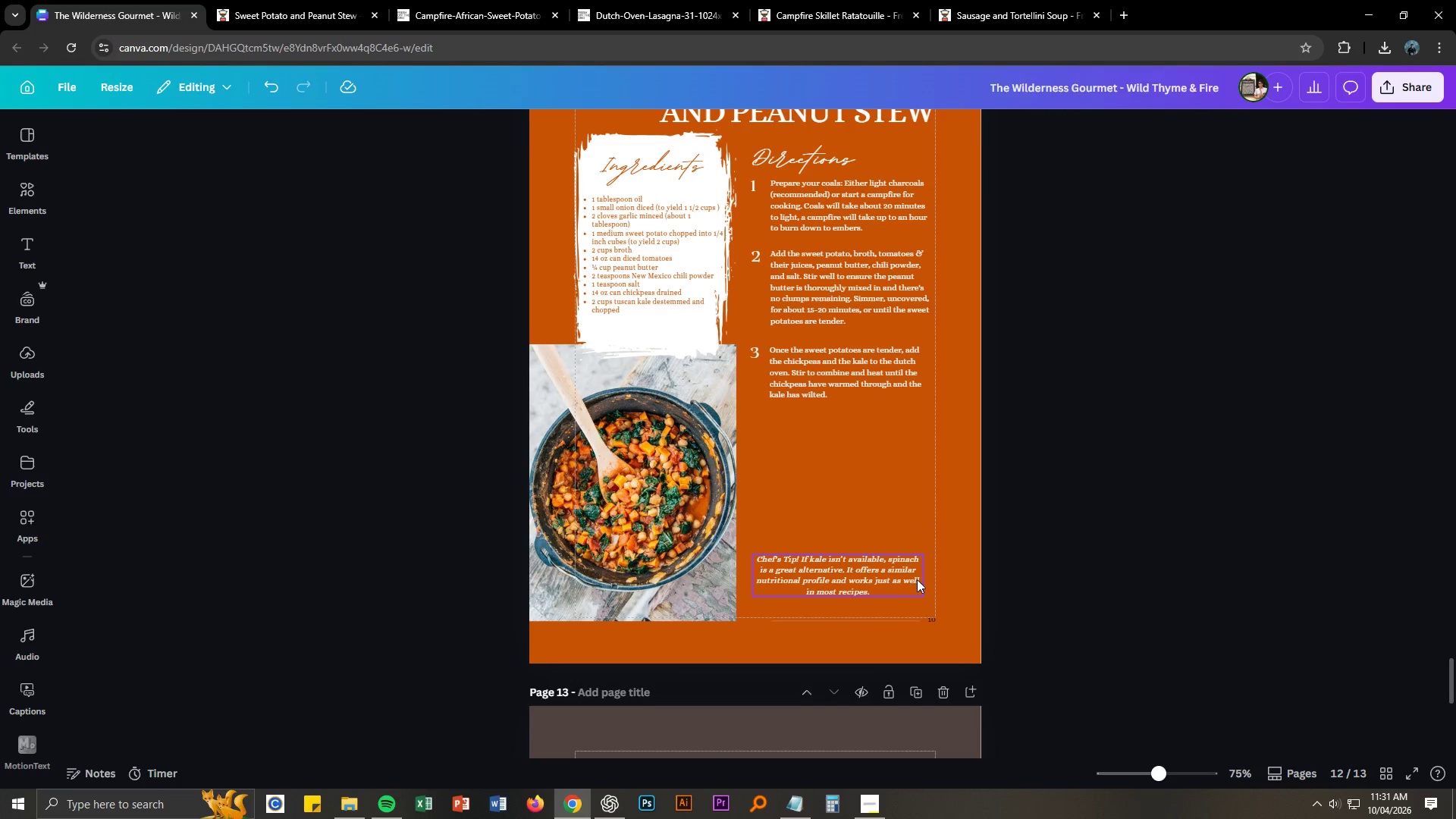 
left_click_drag(start_coordinate=[902, 576], to_coordinate=[901, 501])
 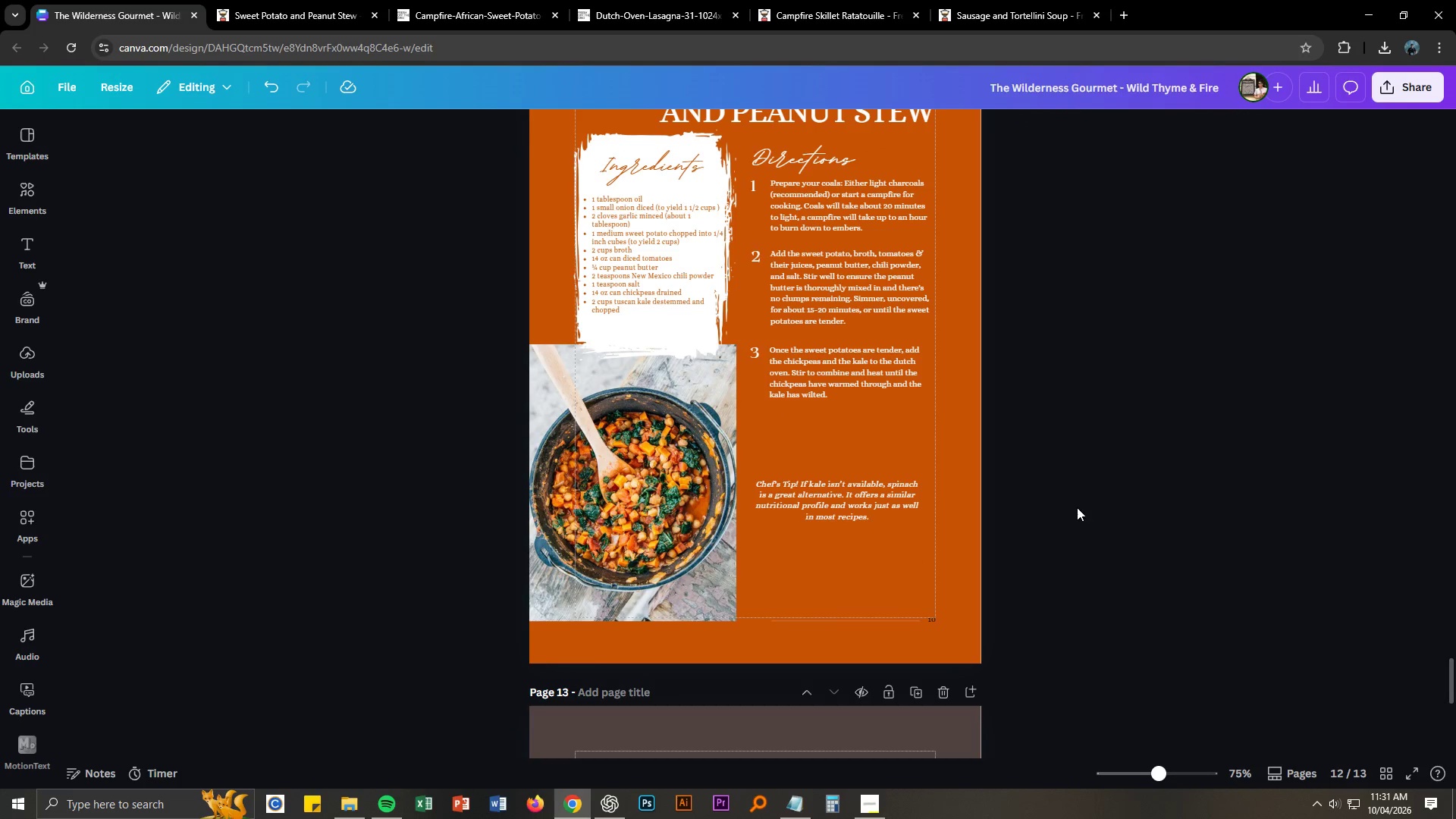 
hold_key(key=ControlLeft, duration=1.52)
 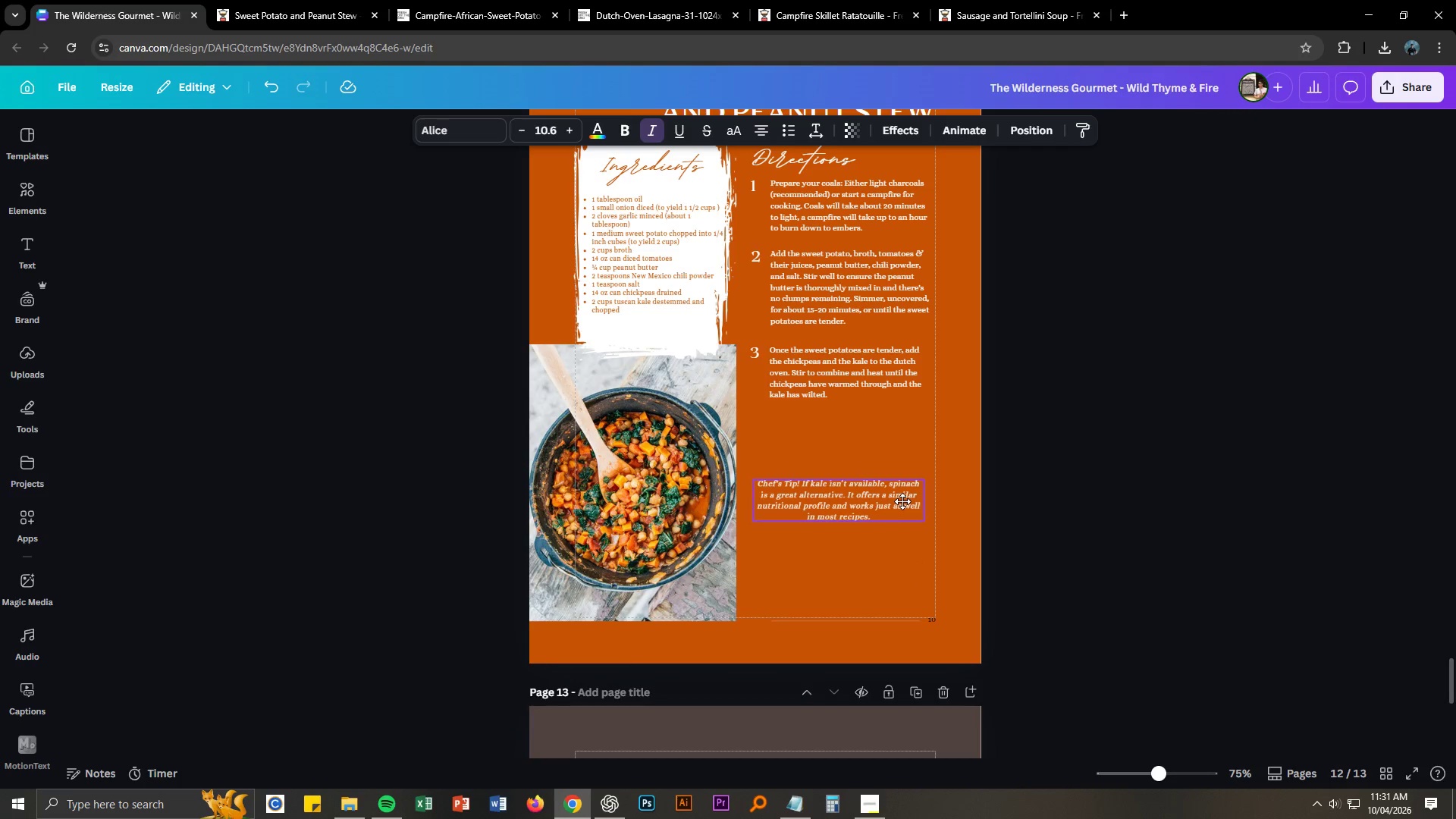 
hold_key(key=ControlLeft, duration=1.5)
 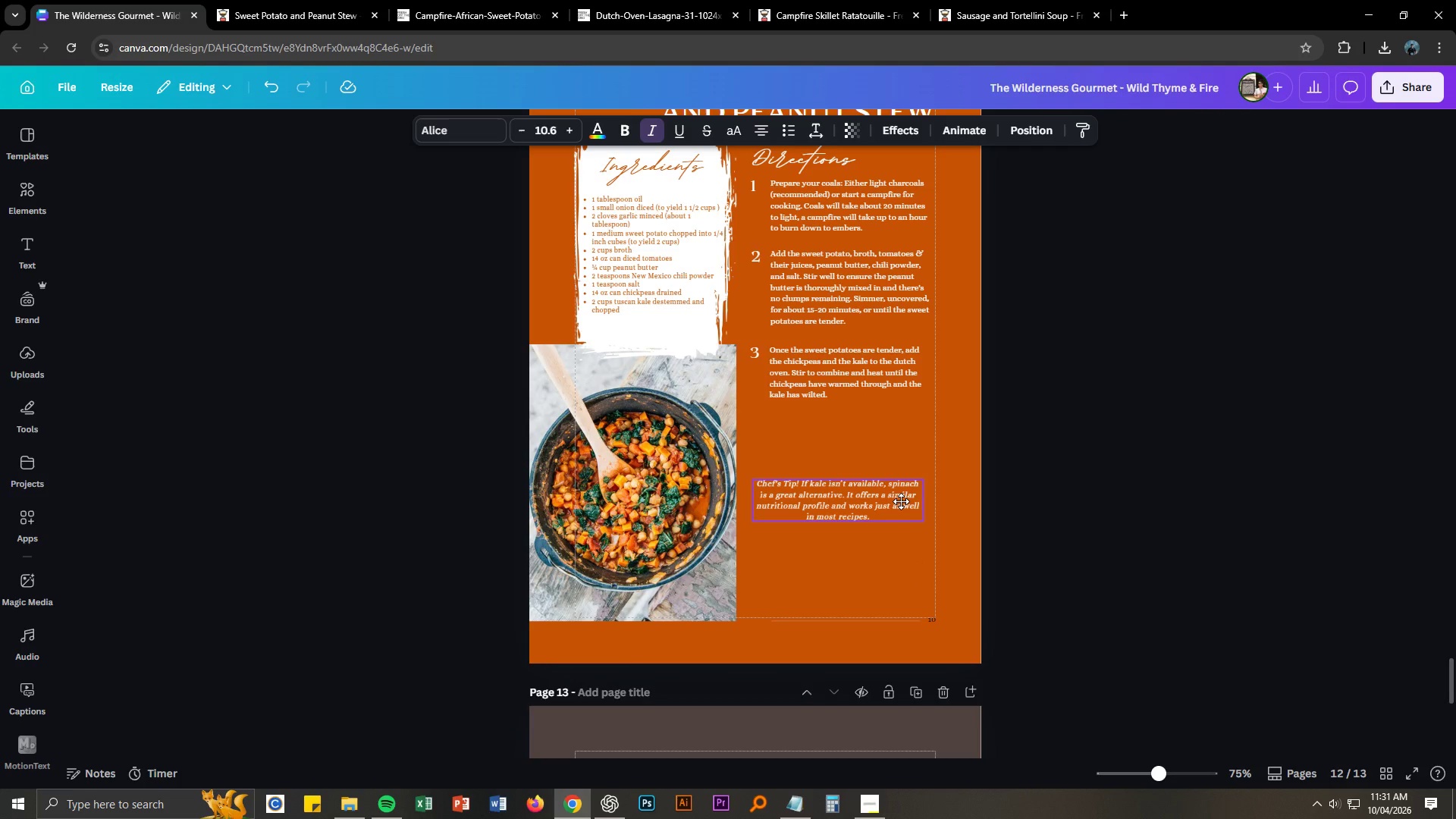 
hold_key(key=ControlLeft, duration=1.44)
 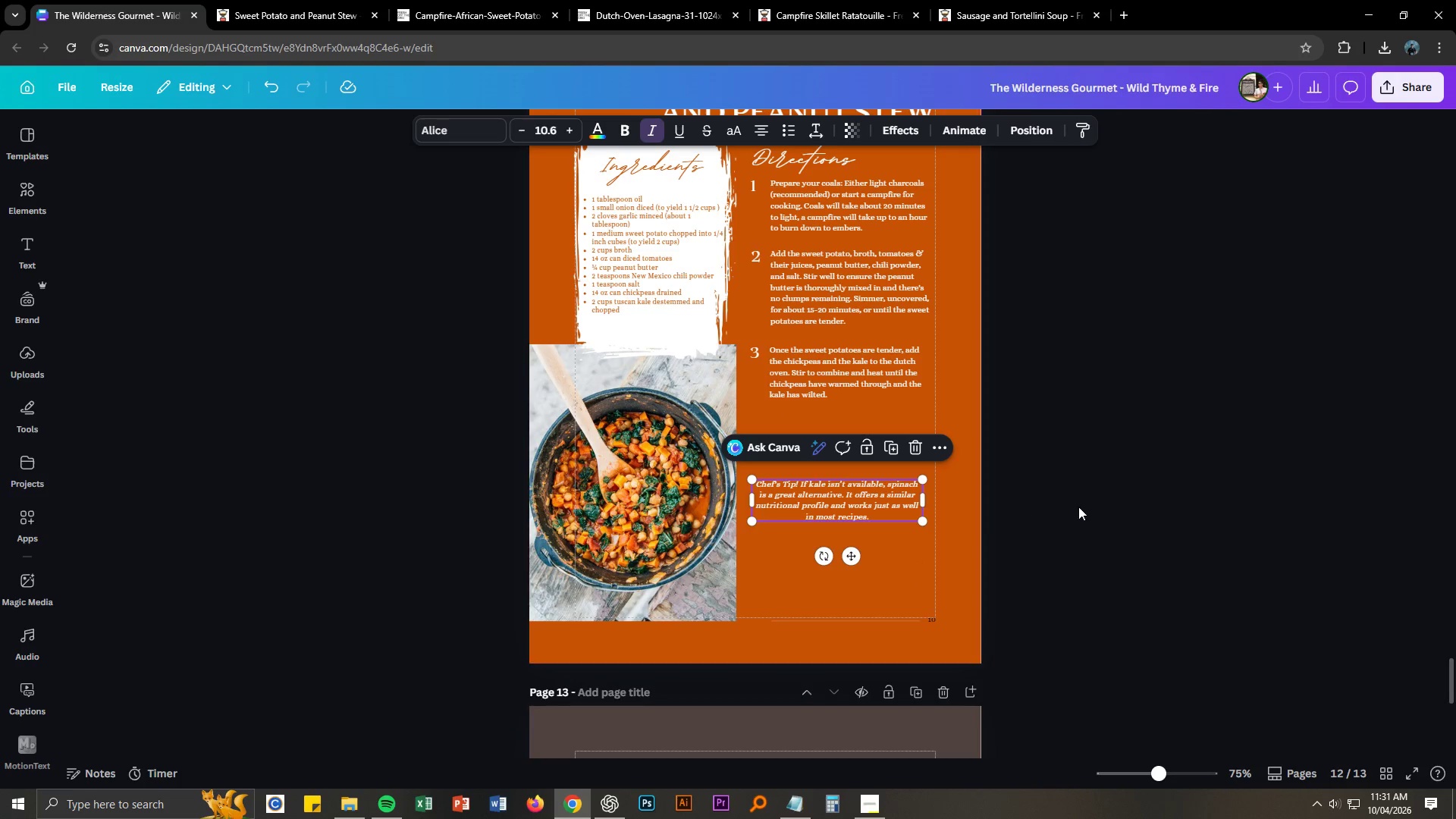 
left_click([1078, 507])
 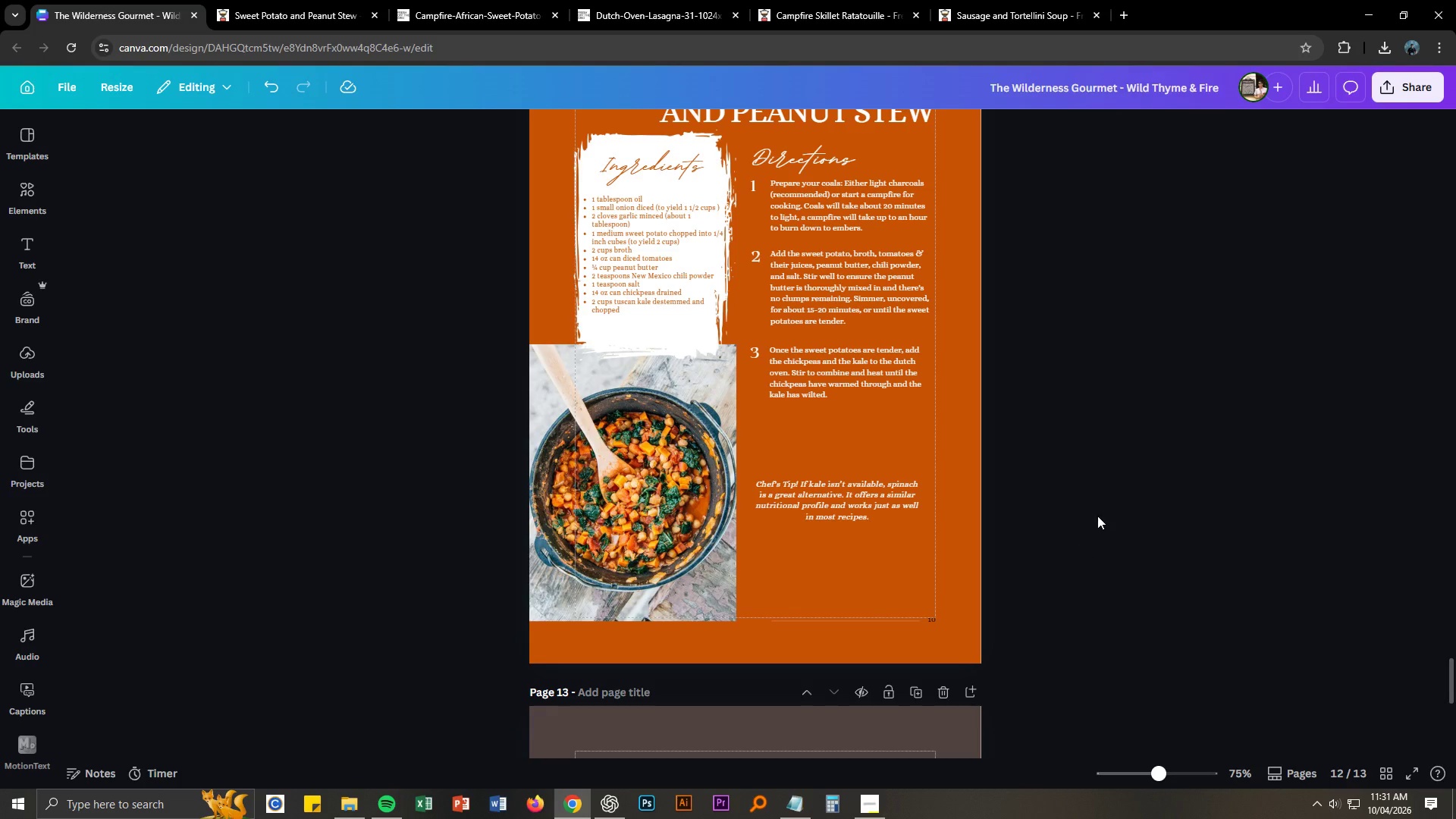 
scroll: coordinate [1098, 512], scroll_direction: up, amount: 2.0
 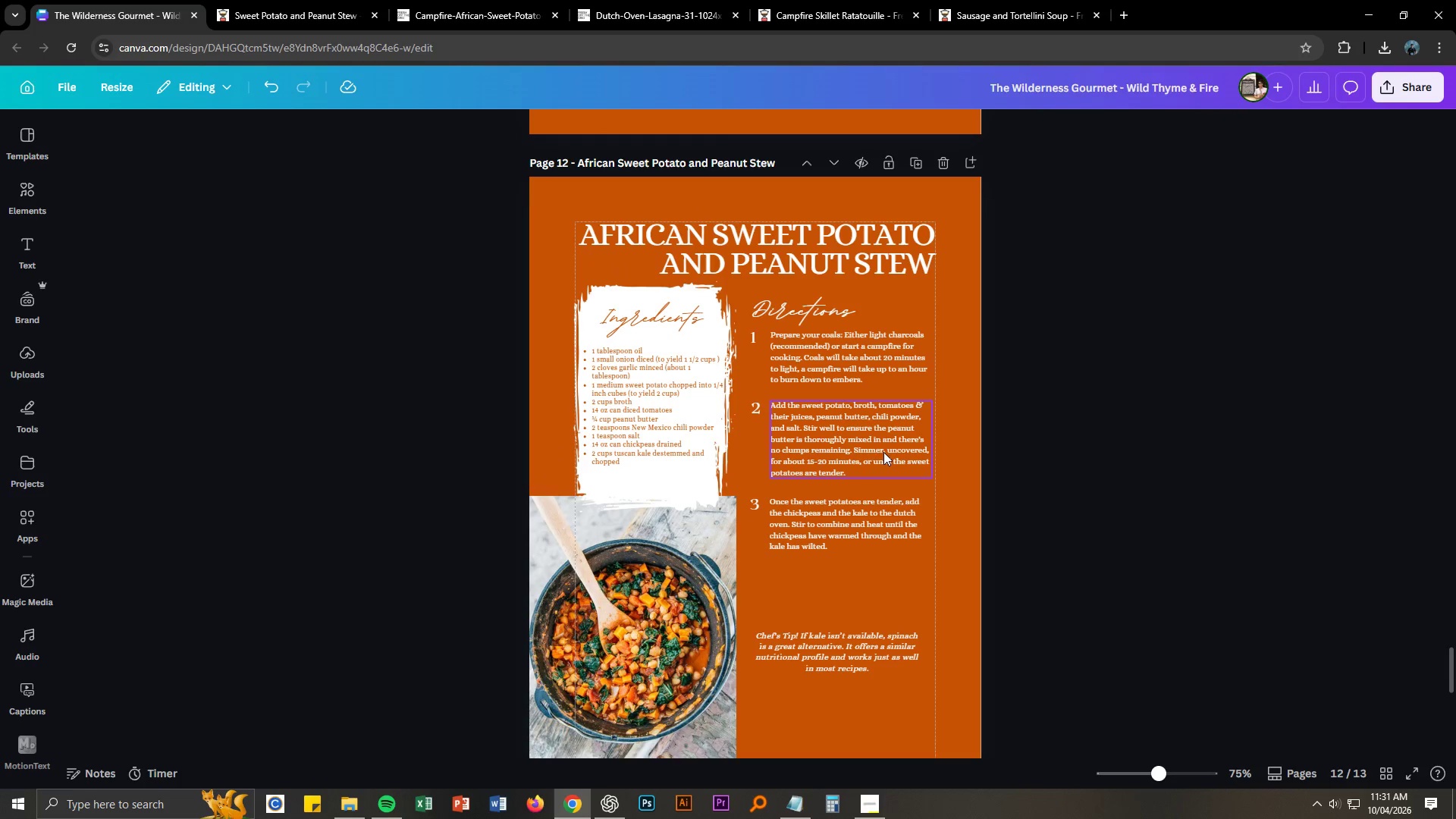 
left_click_drag(start_coordinate=[746, 337], to_coordinate=[815, 515])
 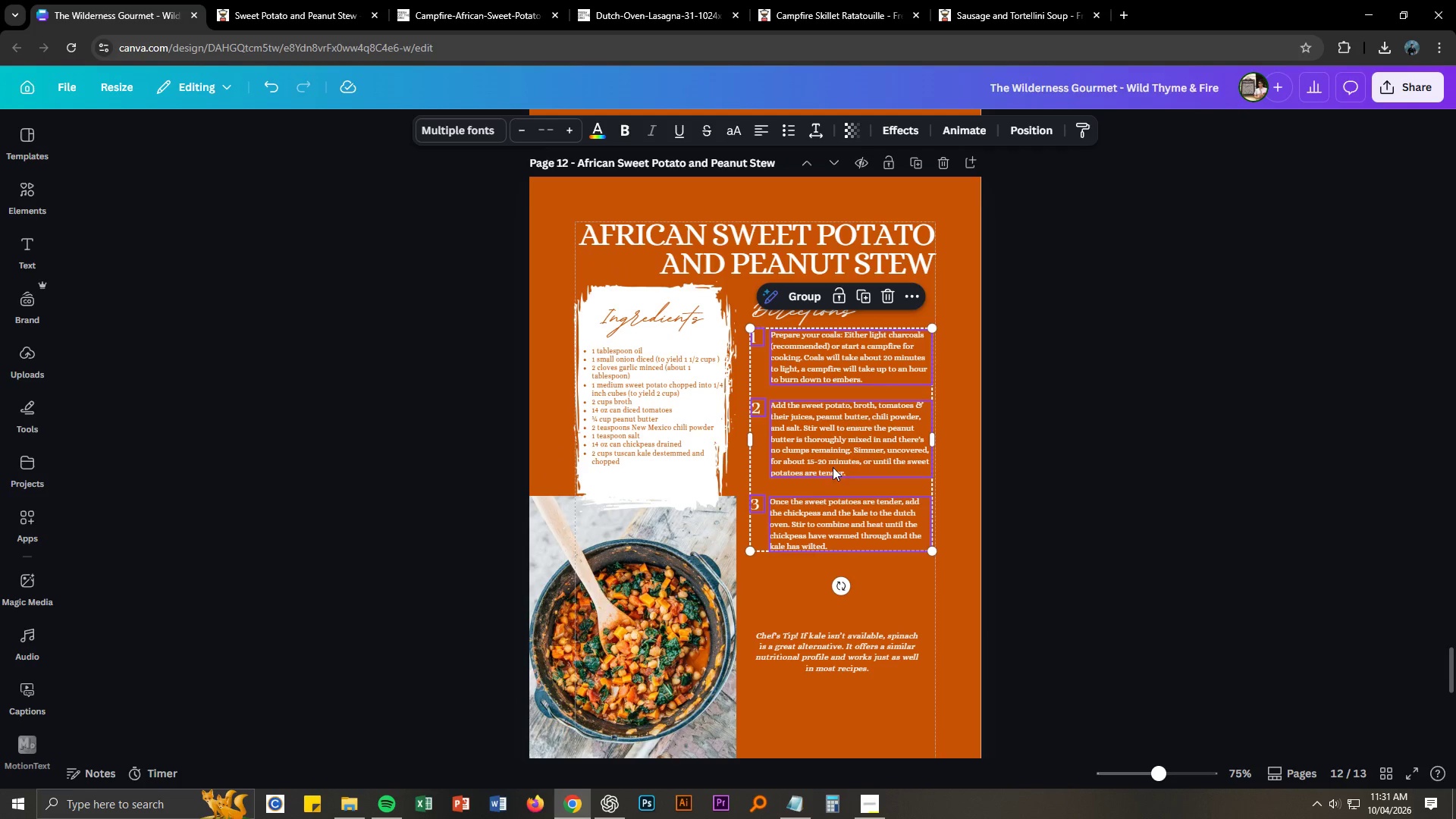 
left_click_drag(start_coordinate=[833, 465], to_coordinate=[834, 482])
 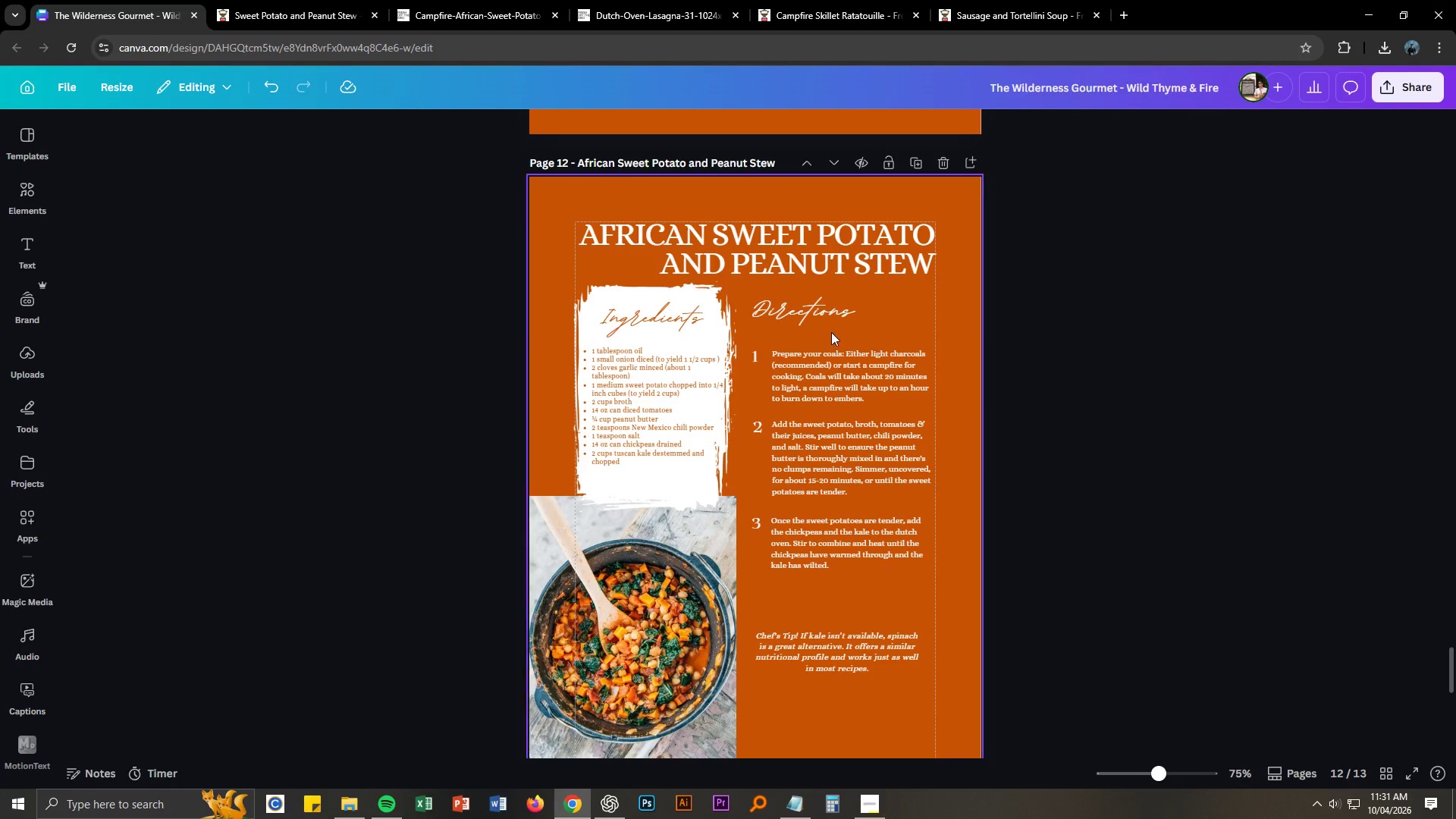 
key(Control+ControlLeft)
 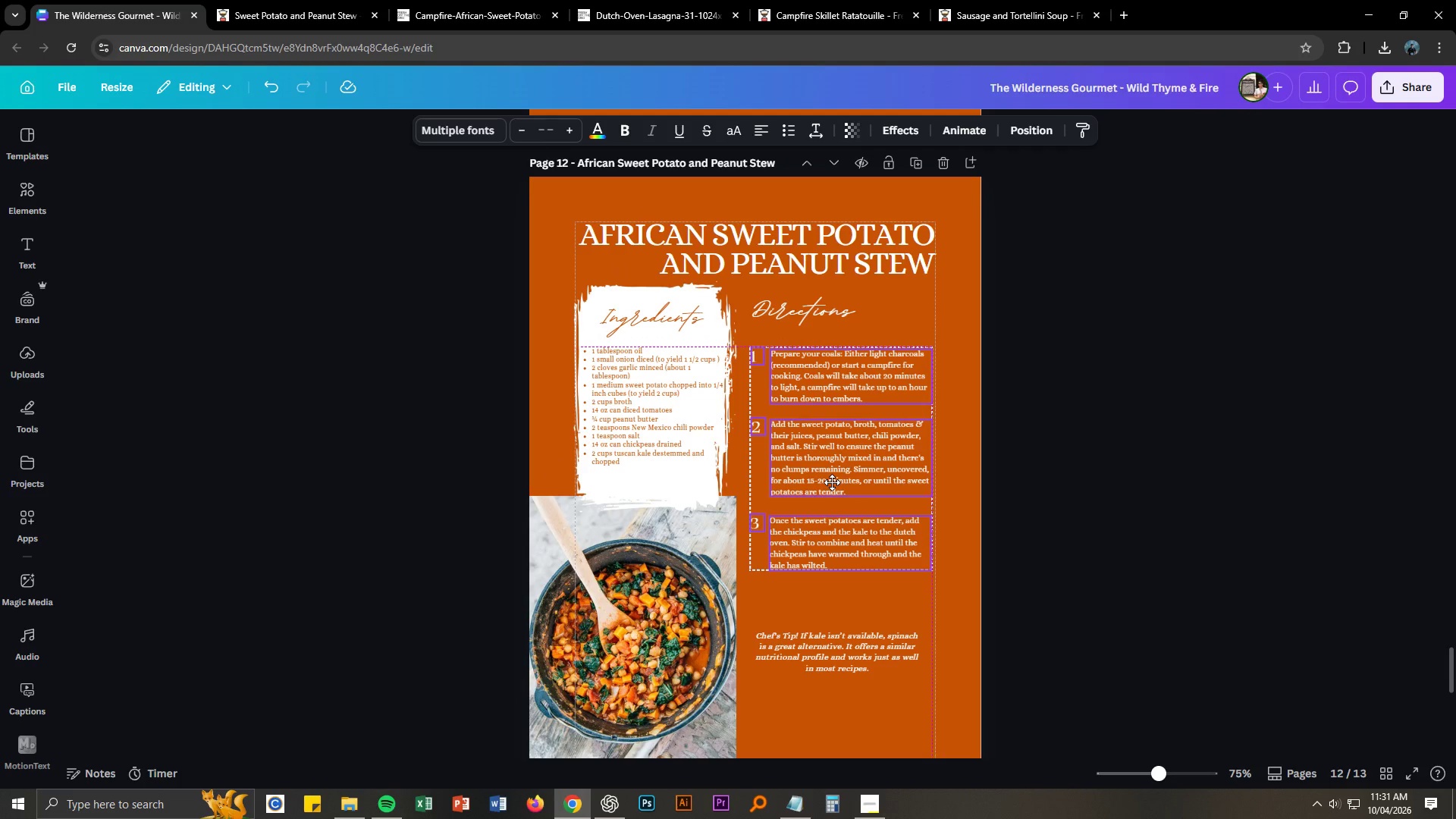 
left_click([1197, 448])
 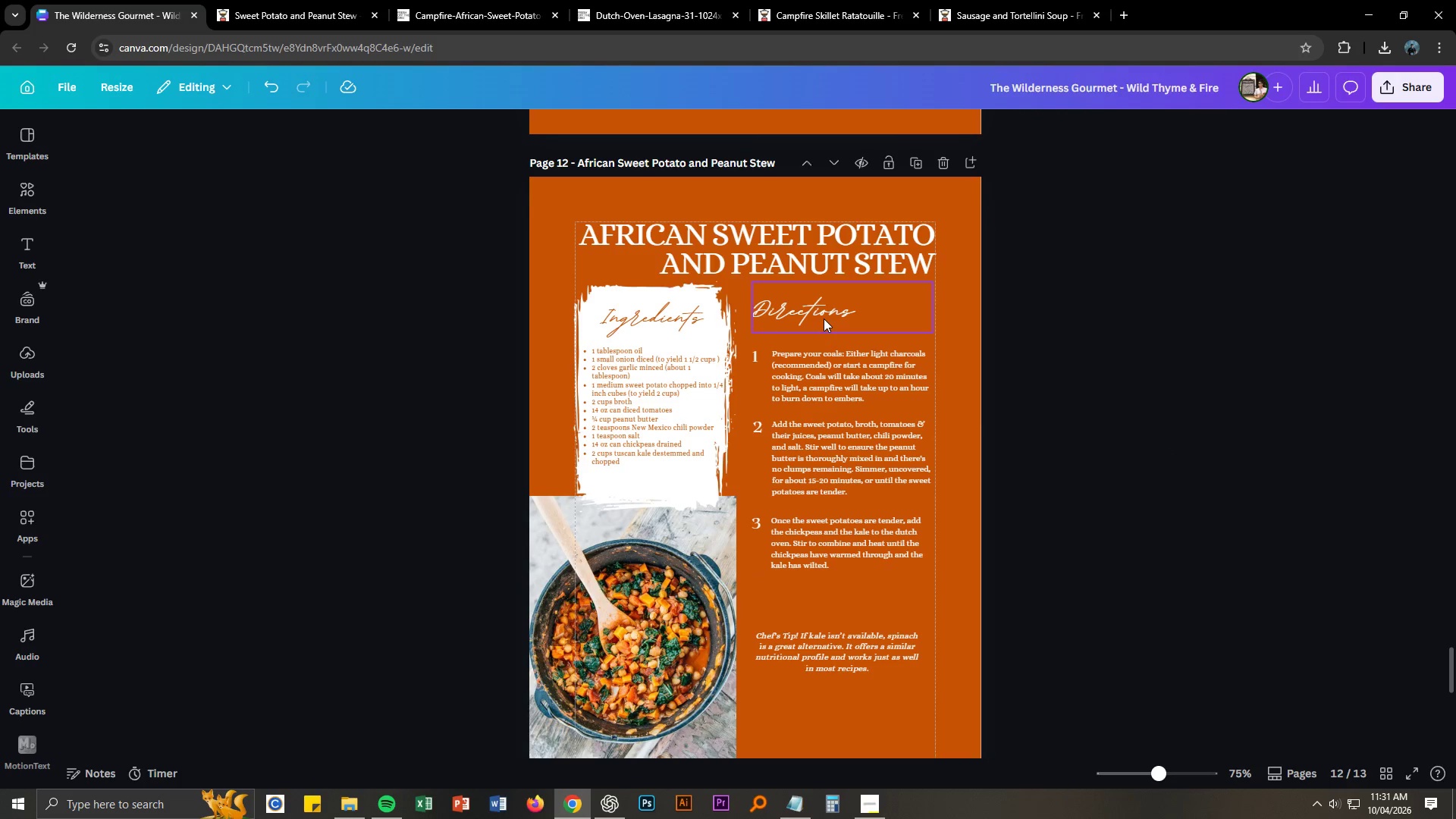 
left_click_drag(start_coordinate=[824, 316], to_coordinate=[828, 323])
 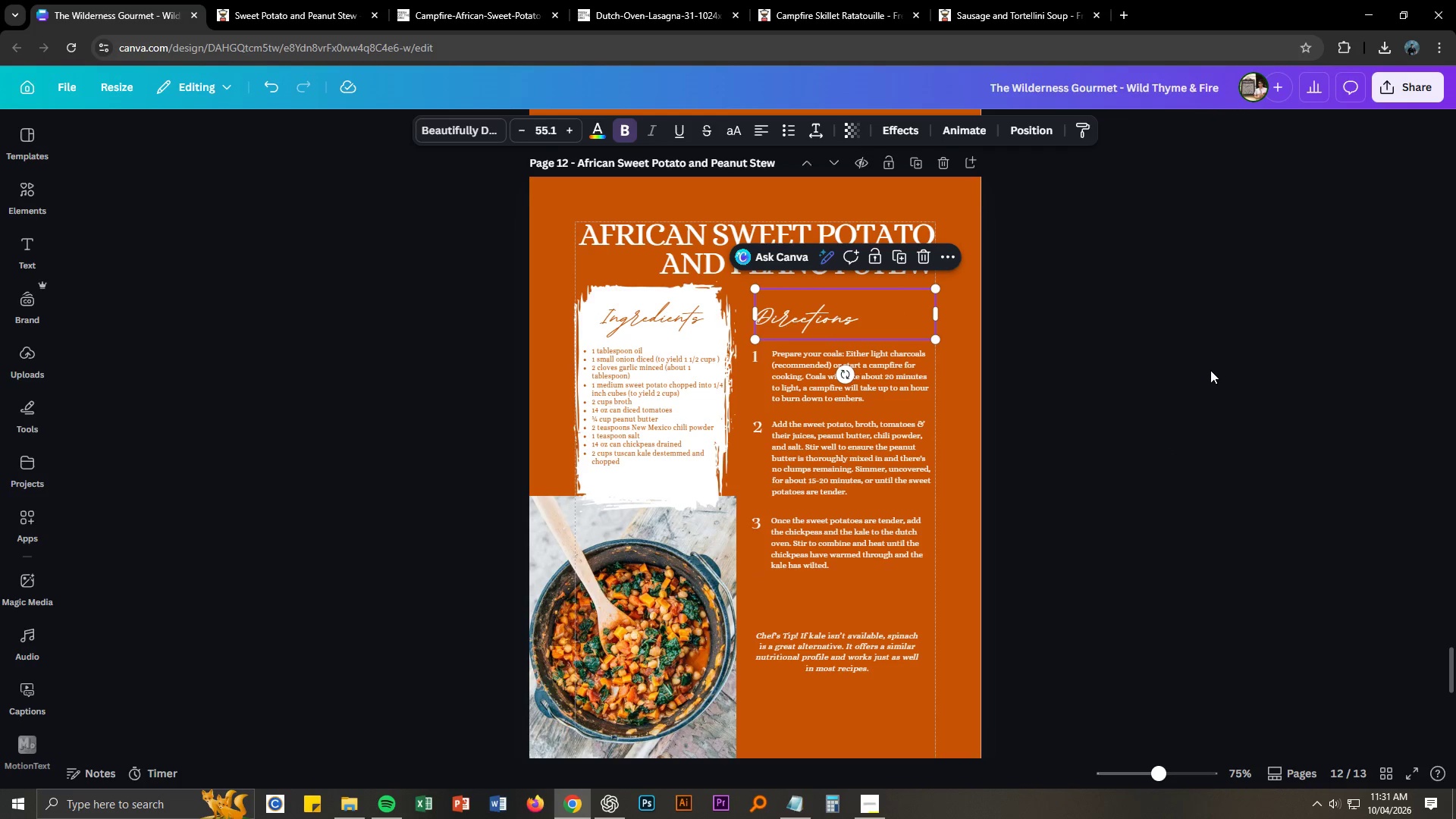 
left_click([1212, 371])
 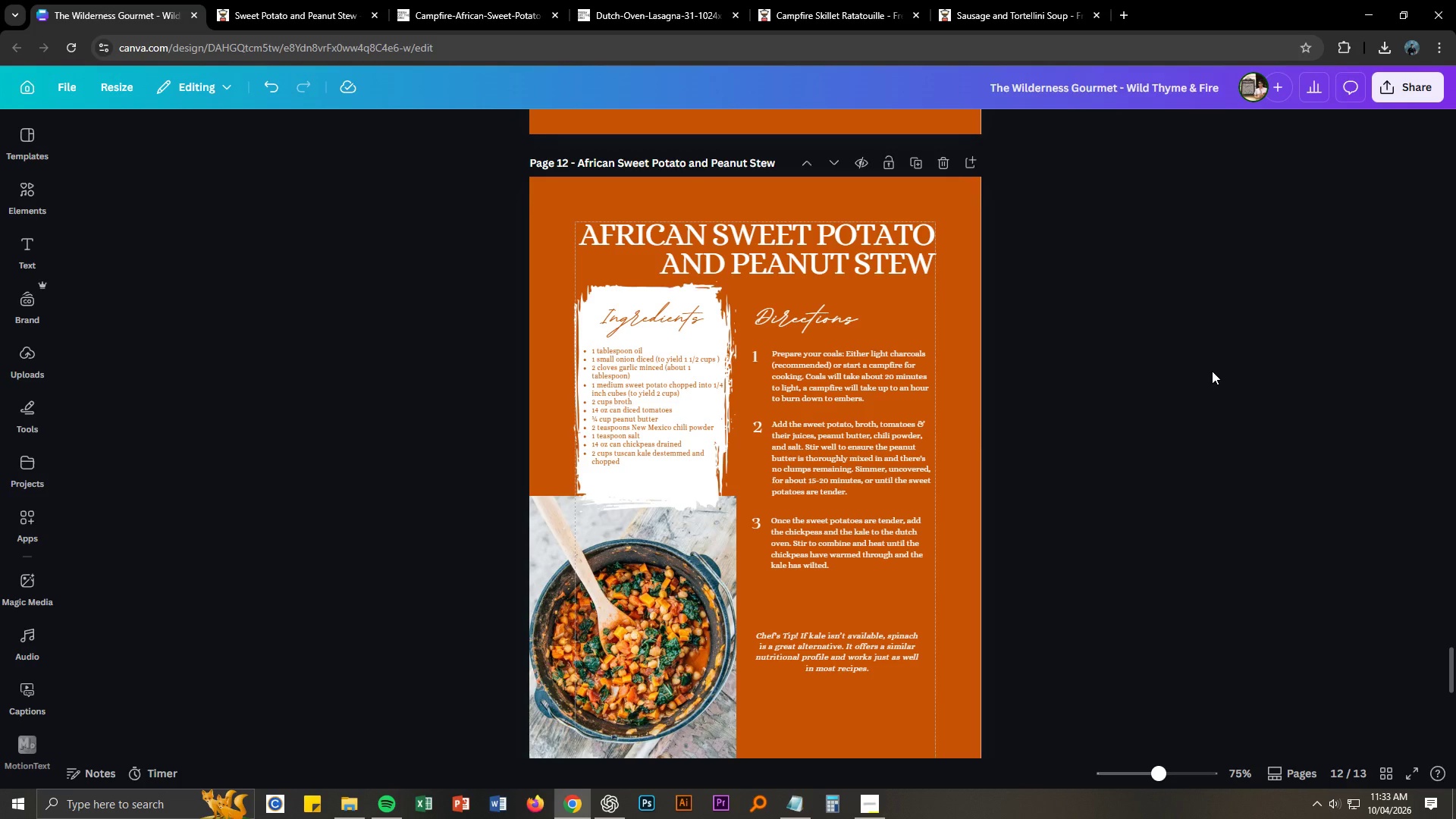 
wait(95.62)
 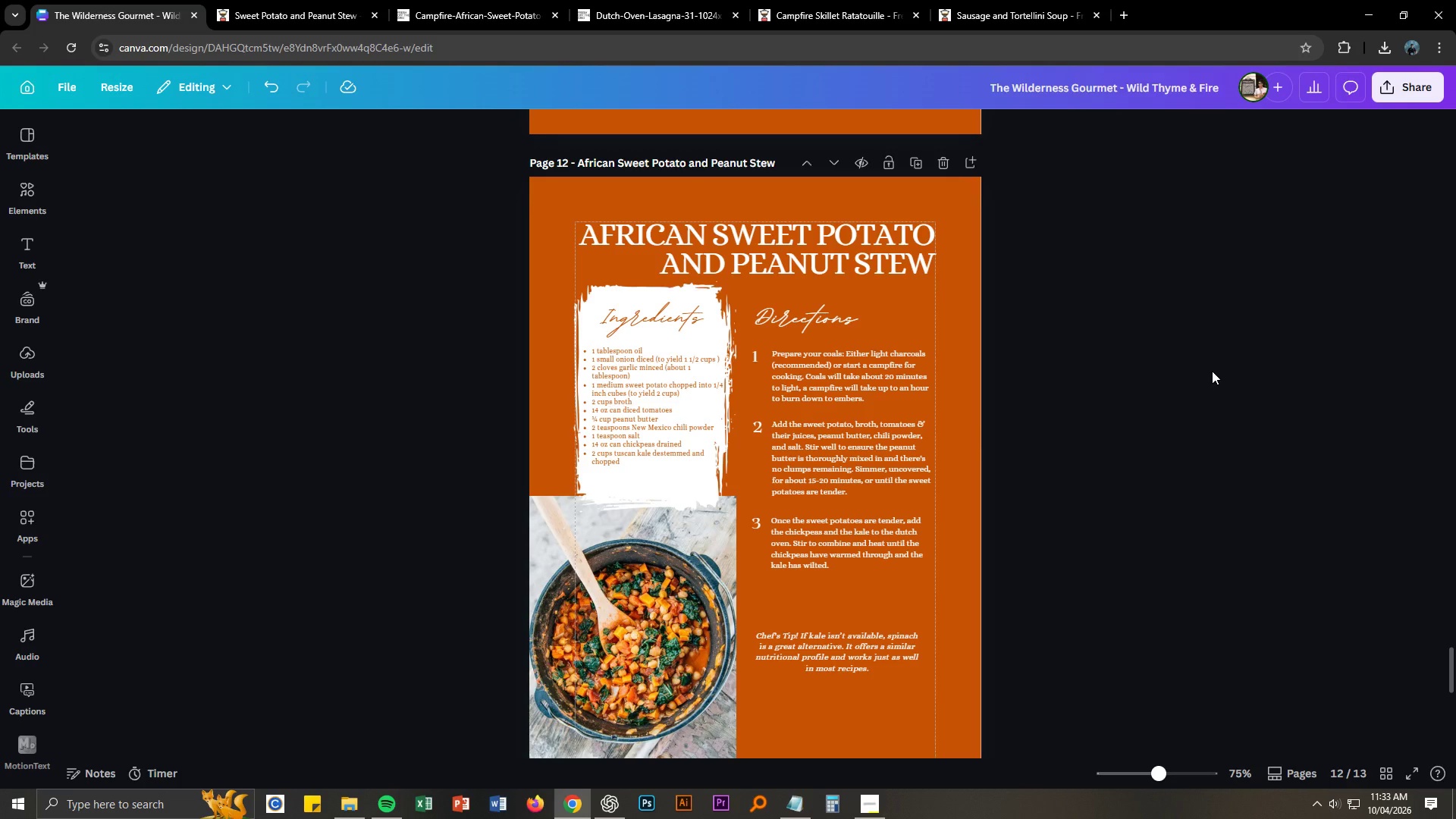 
scroll: coordinate [1028, 475], scroll_direction: up, amount: 11.0
 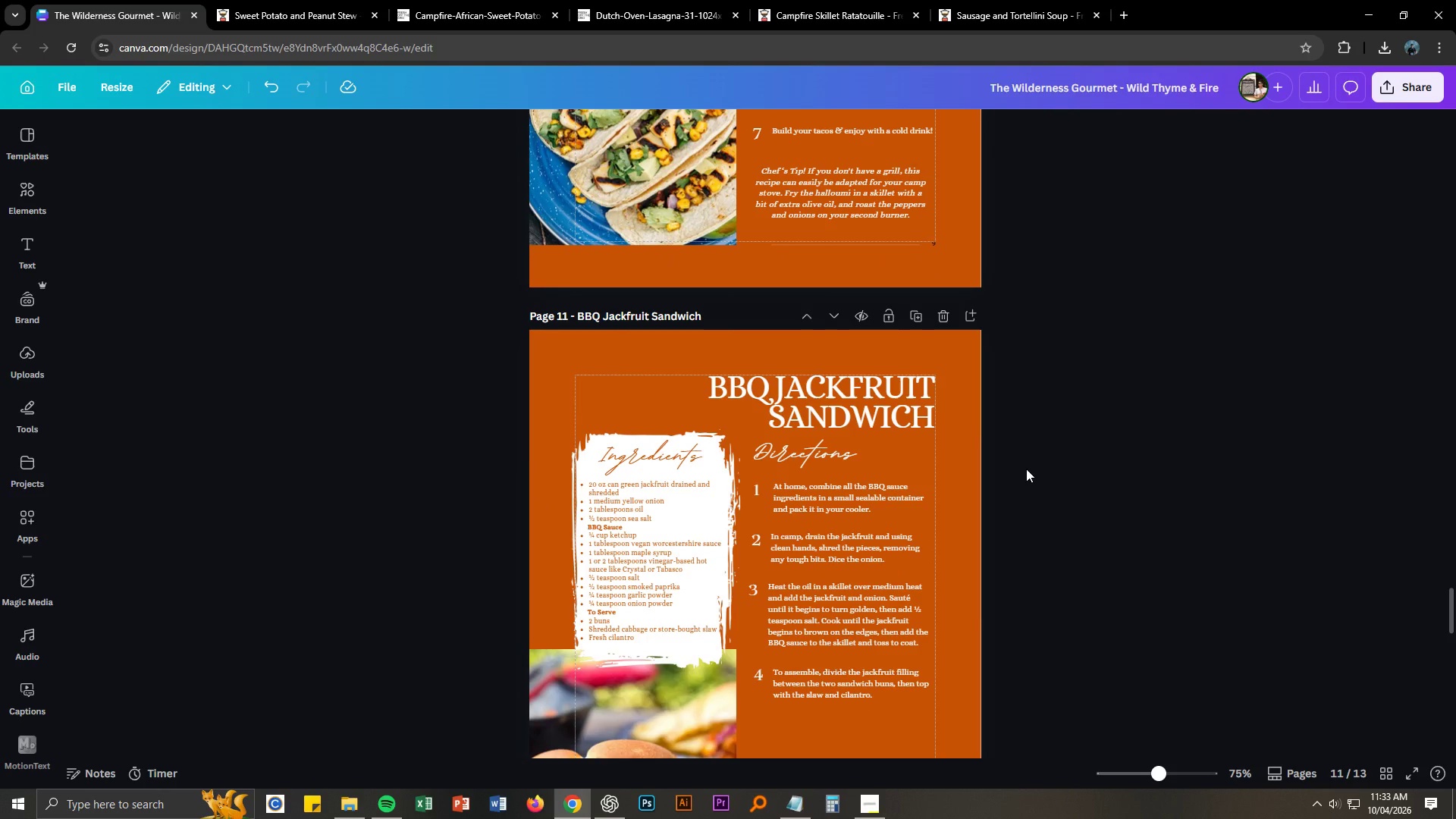 
scroll: coordinate [1026, 469], scroll_direction: down, amount: 5.0
 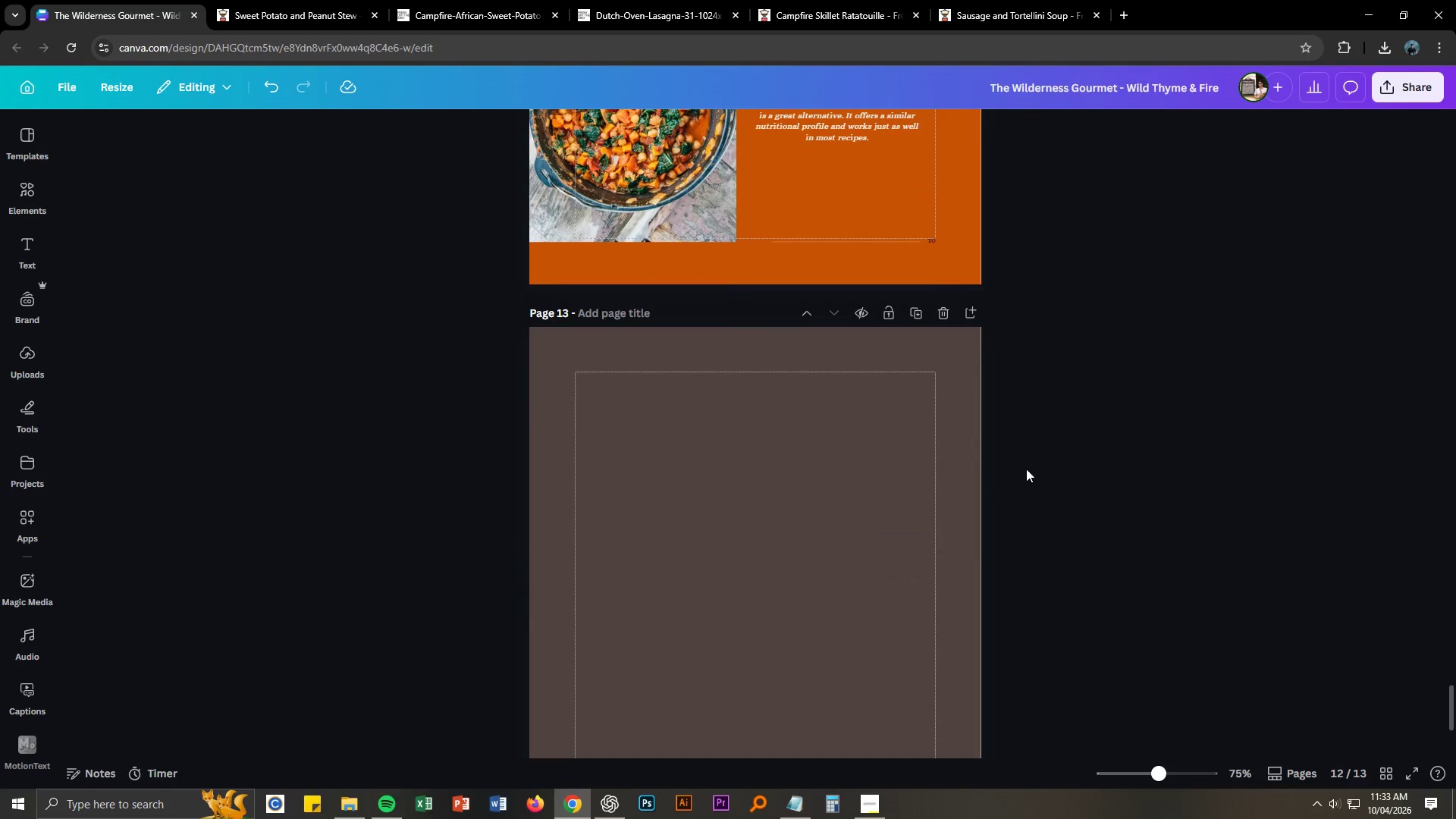 
scroll: coordinate [1071, 565], scroll_direction: up, amount: 19.0
 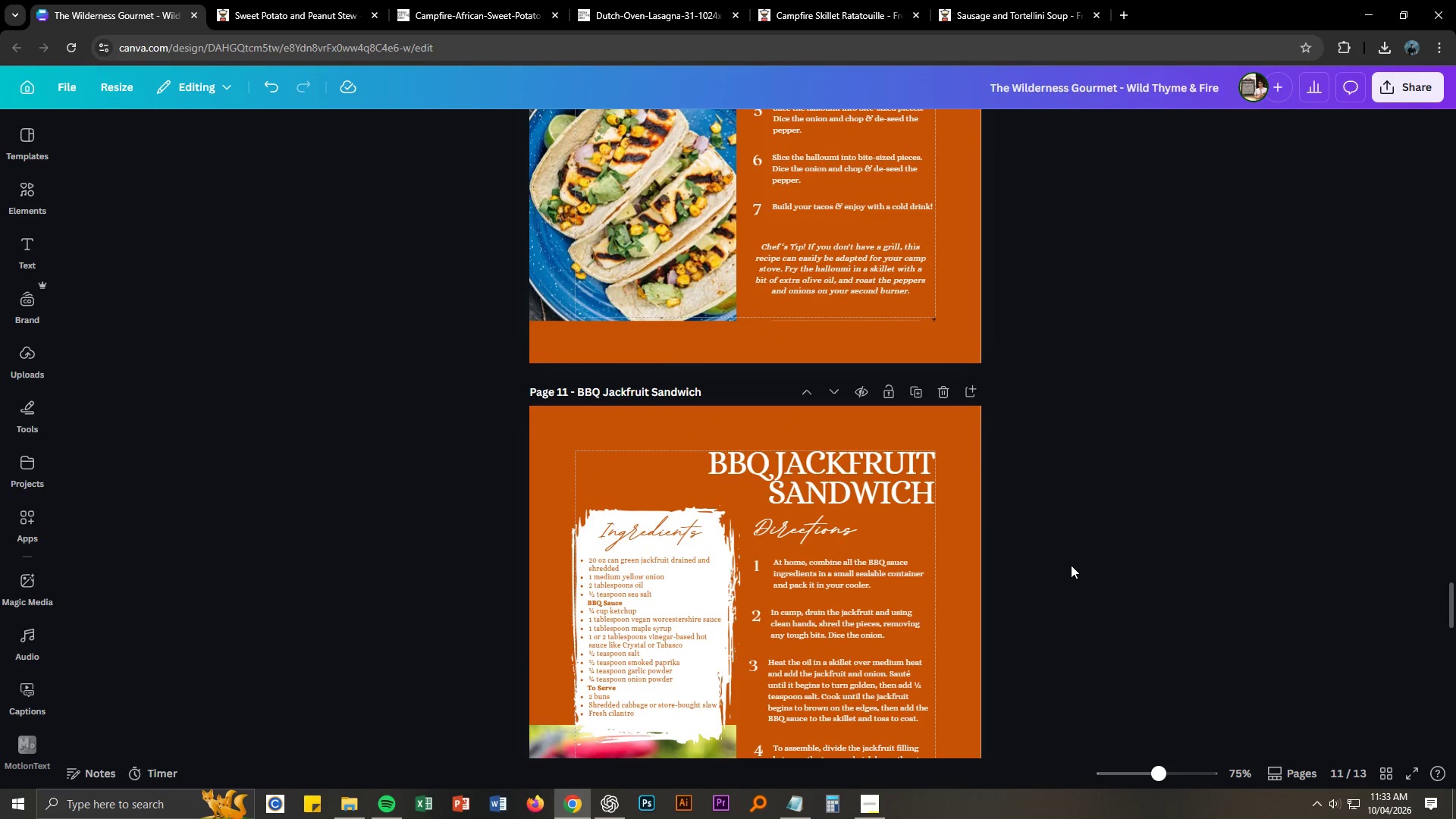 
scroll: coordinate [1059, 575], scroll_direction: down, amount: 15.0
 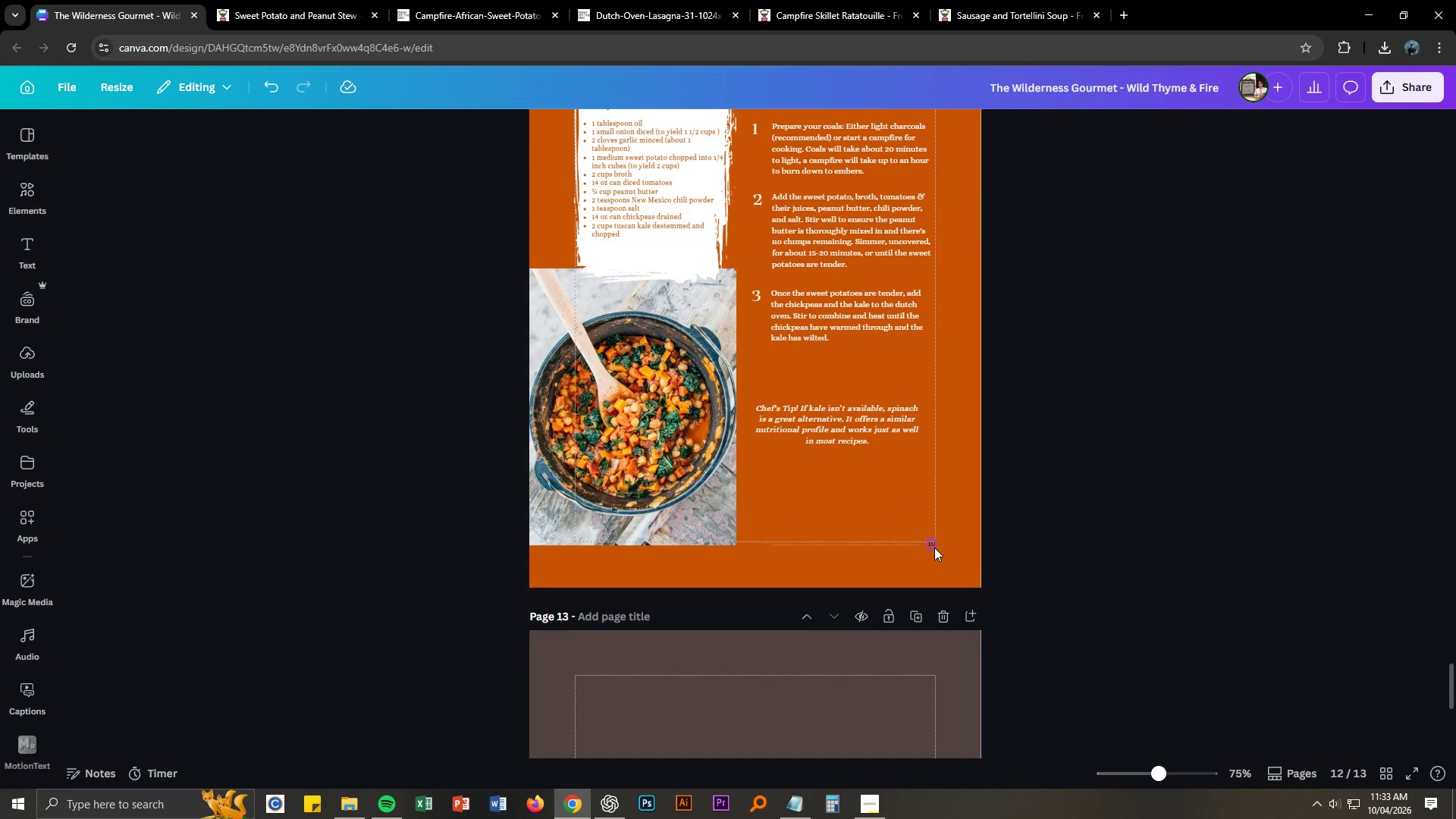 
double_click([934, 548])
 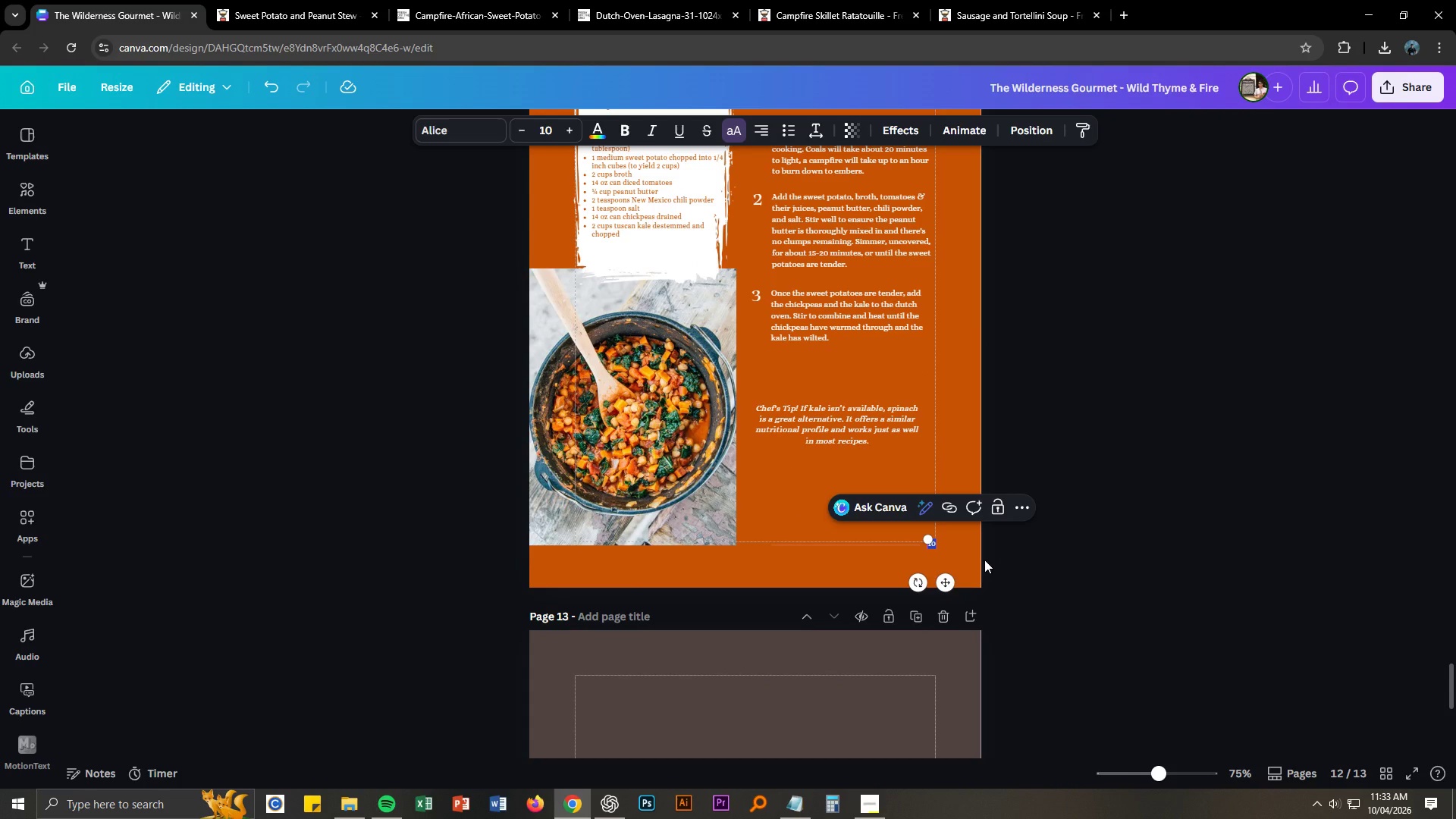 
key(Numpad1)
 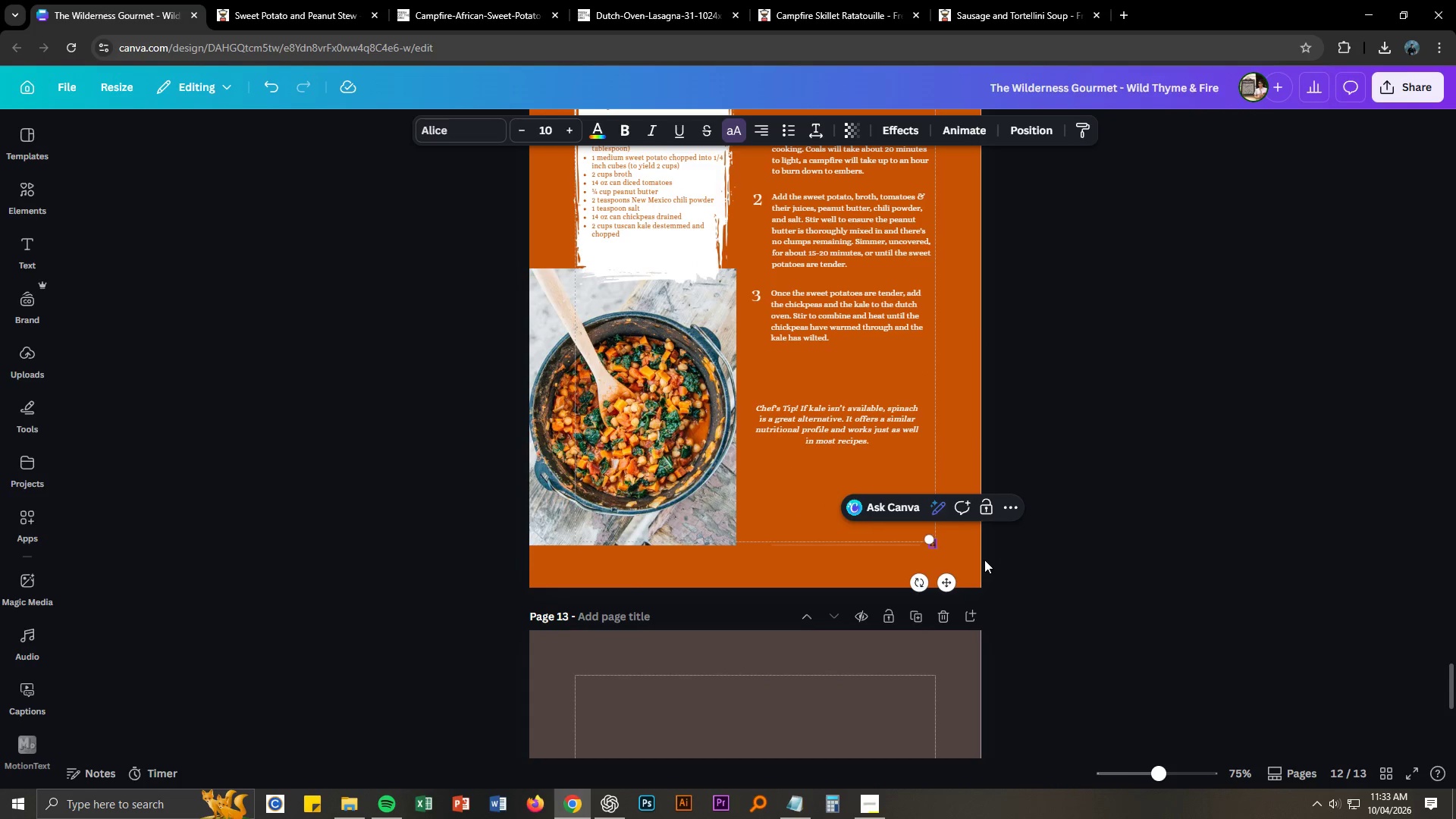 
key(Numpad1)
 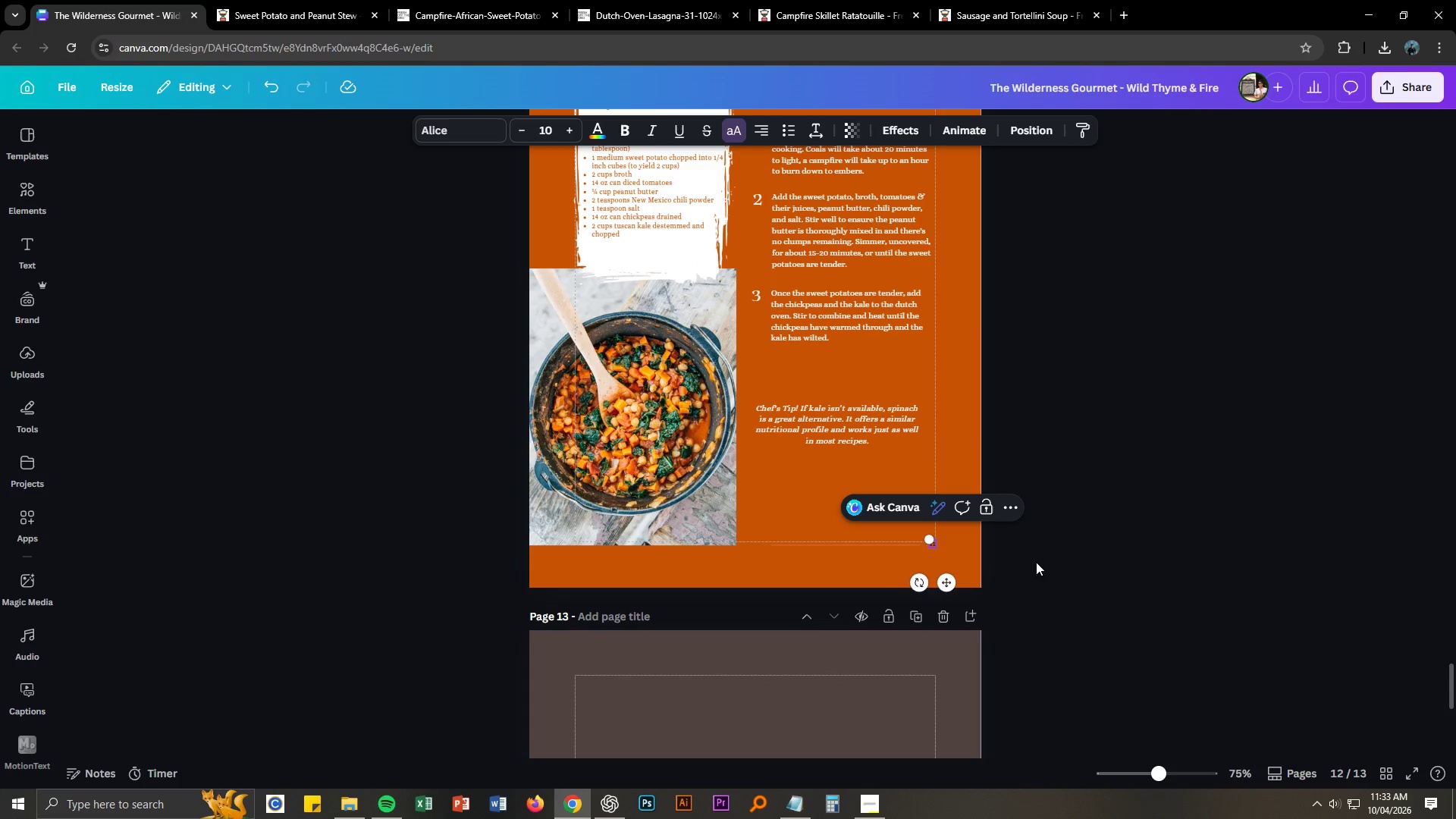 
left_click([1075, 563])
 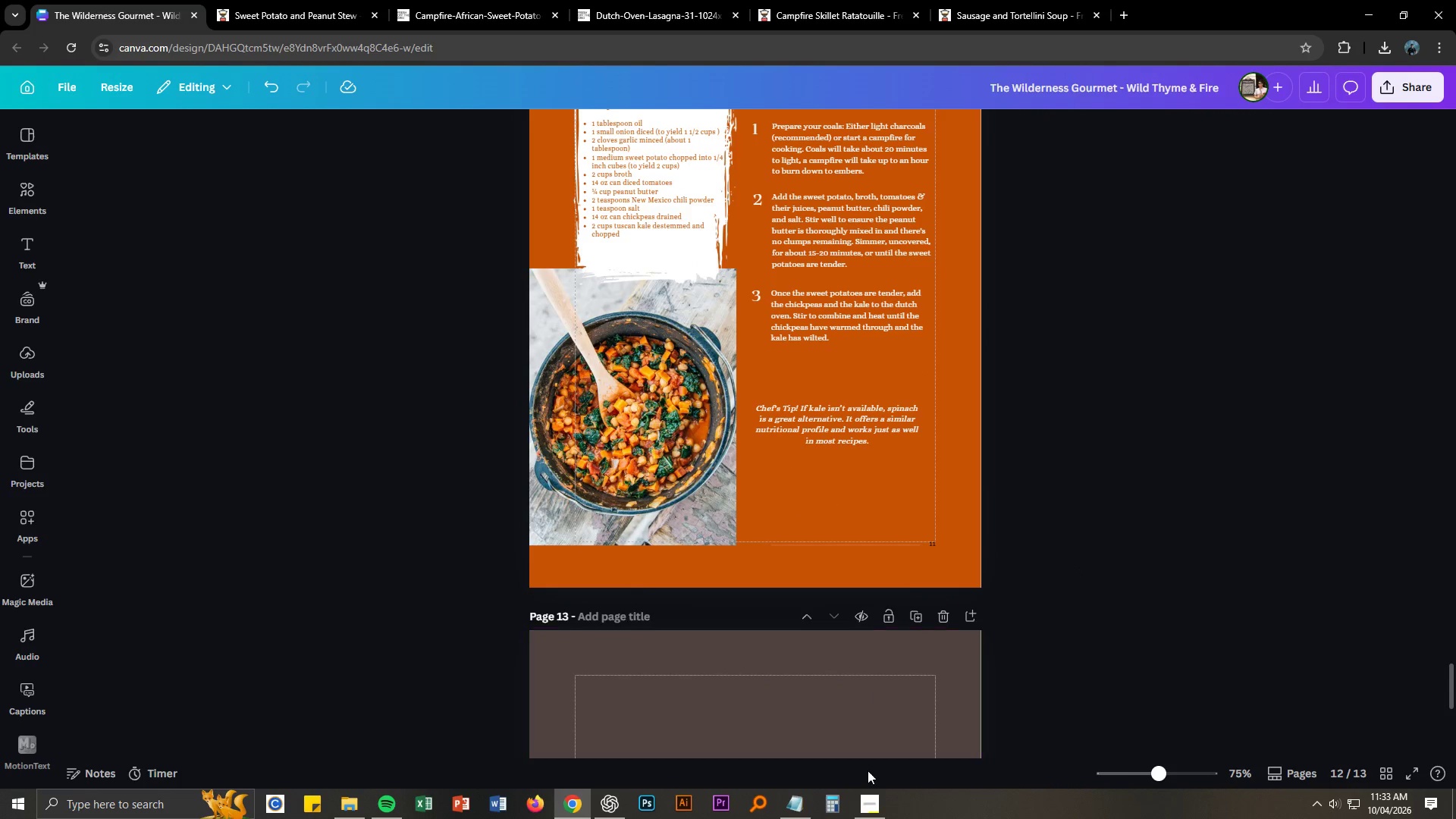 
left_click([881, 811])